 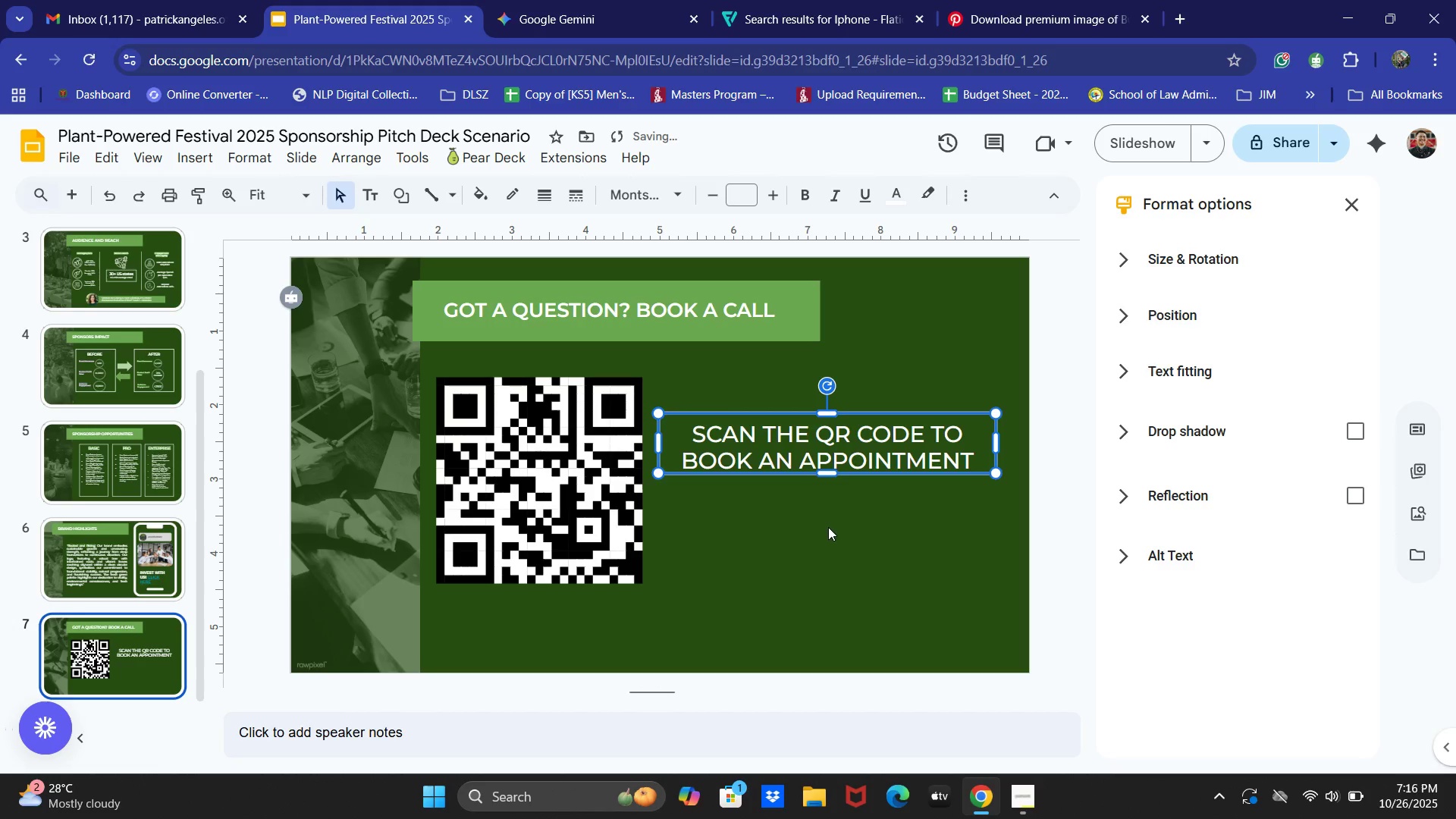 
left_click([828, 529])
 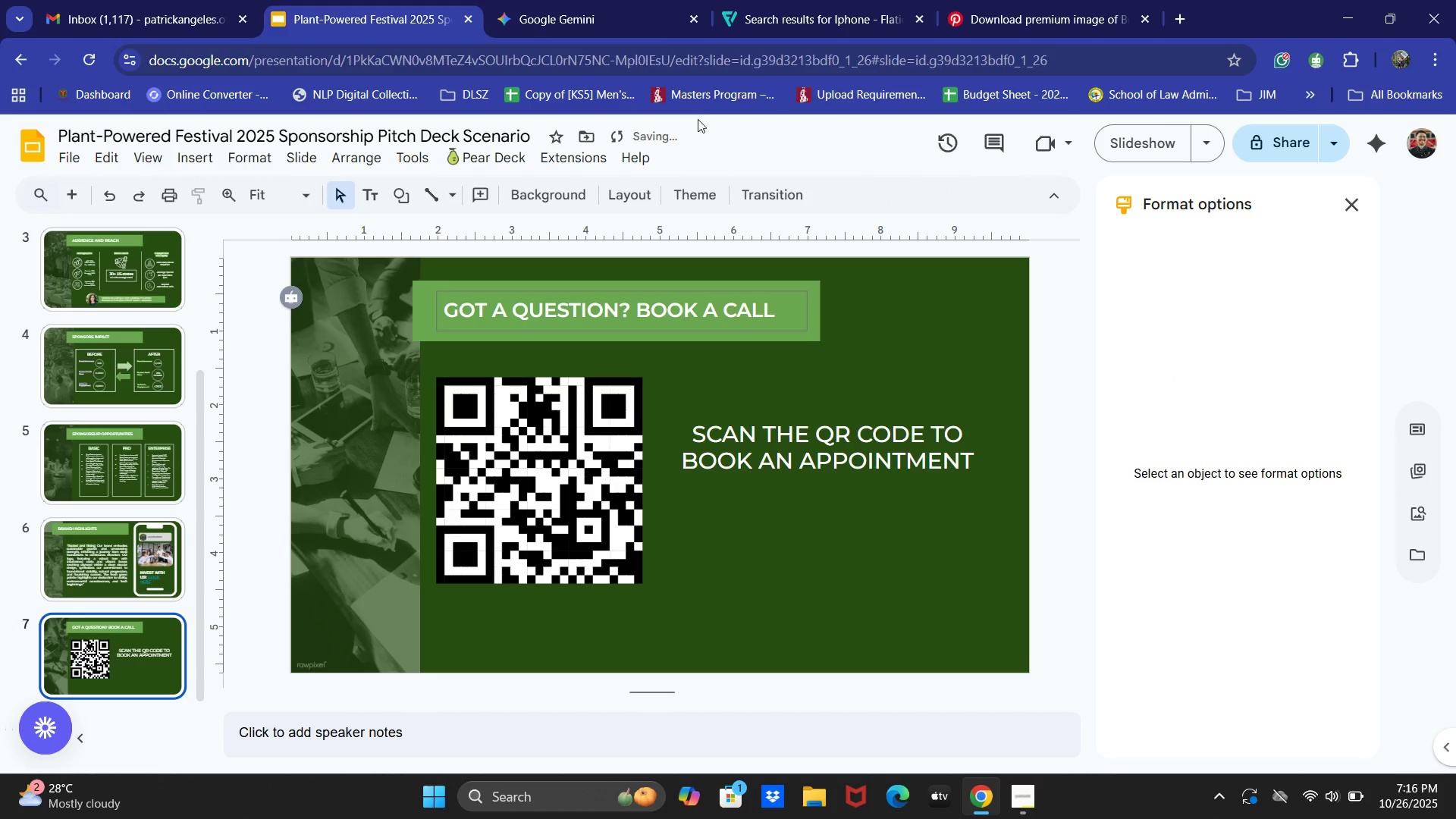 
left_click([614, 0])
 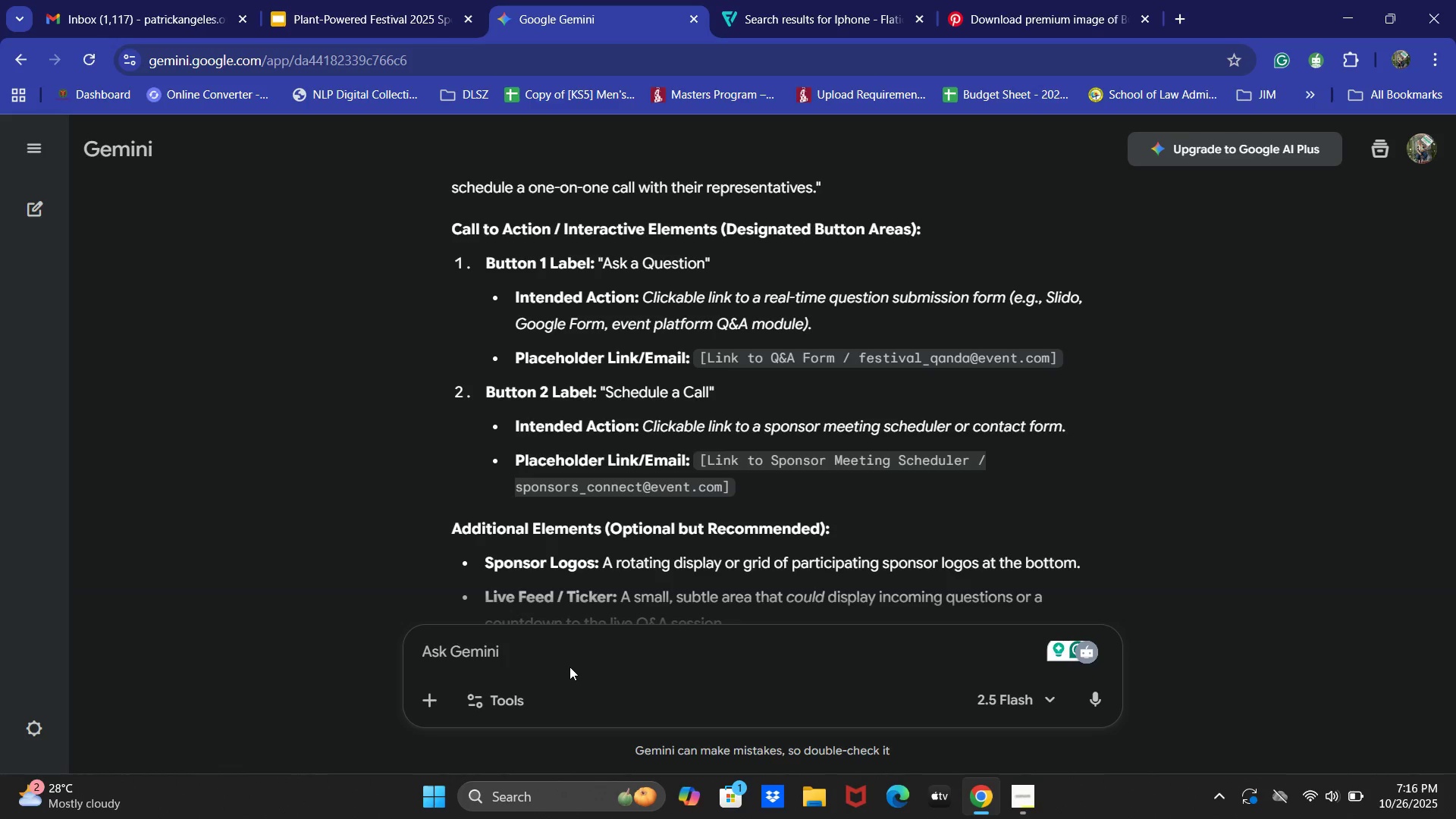 
type(Generate a contact details)
 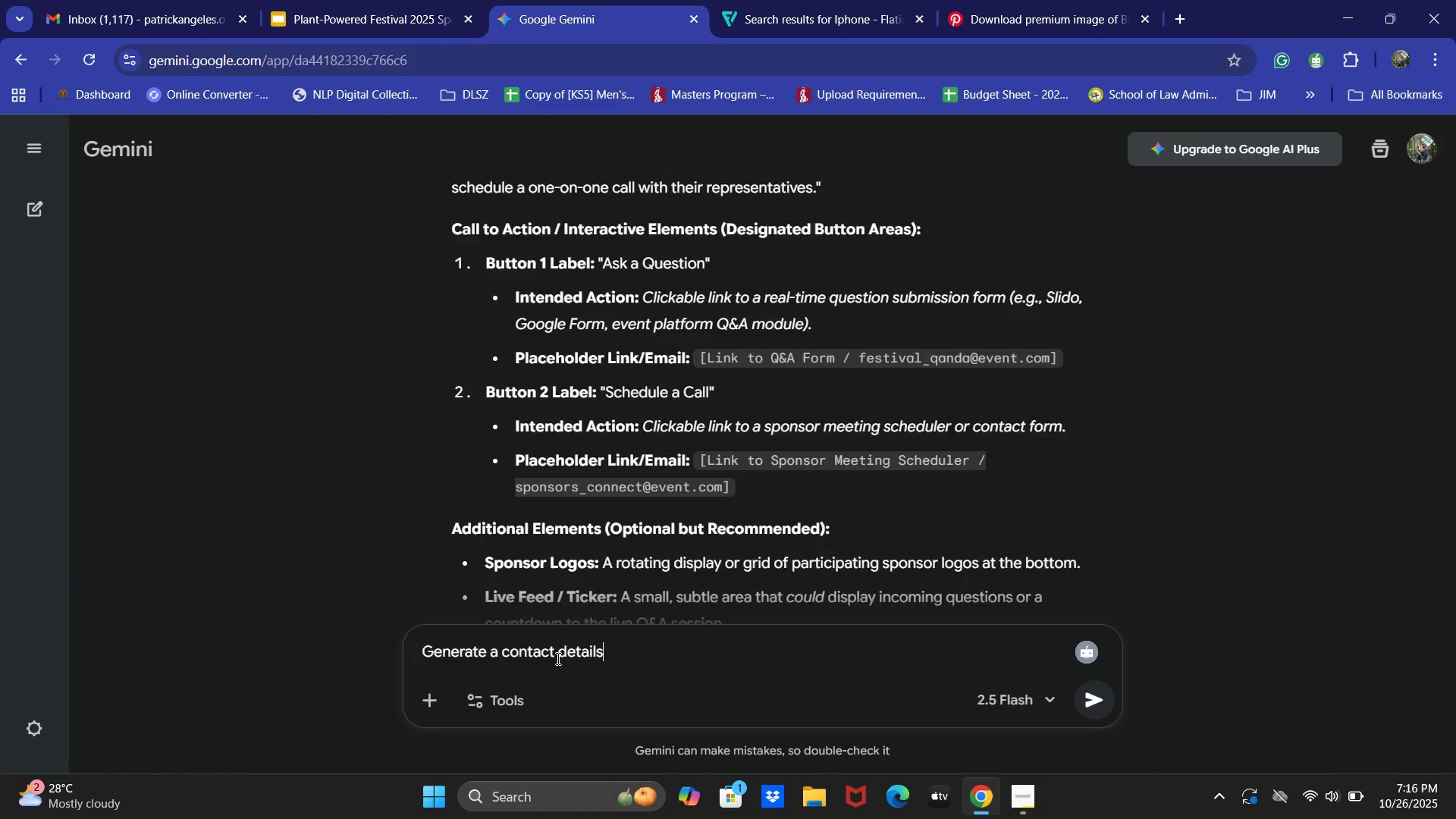 
key(Enter)
 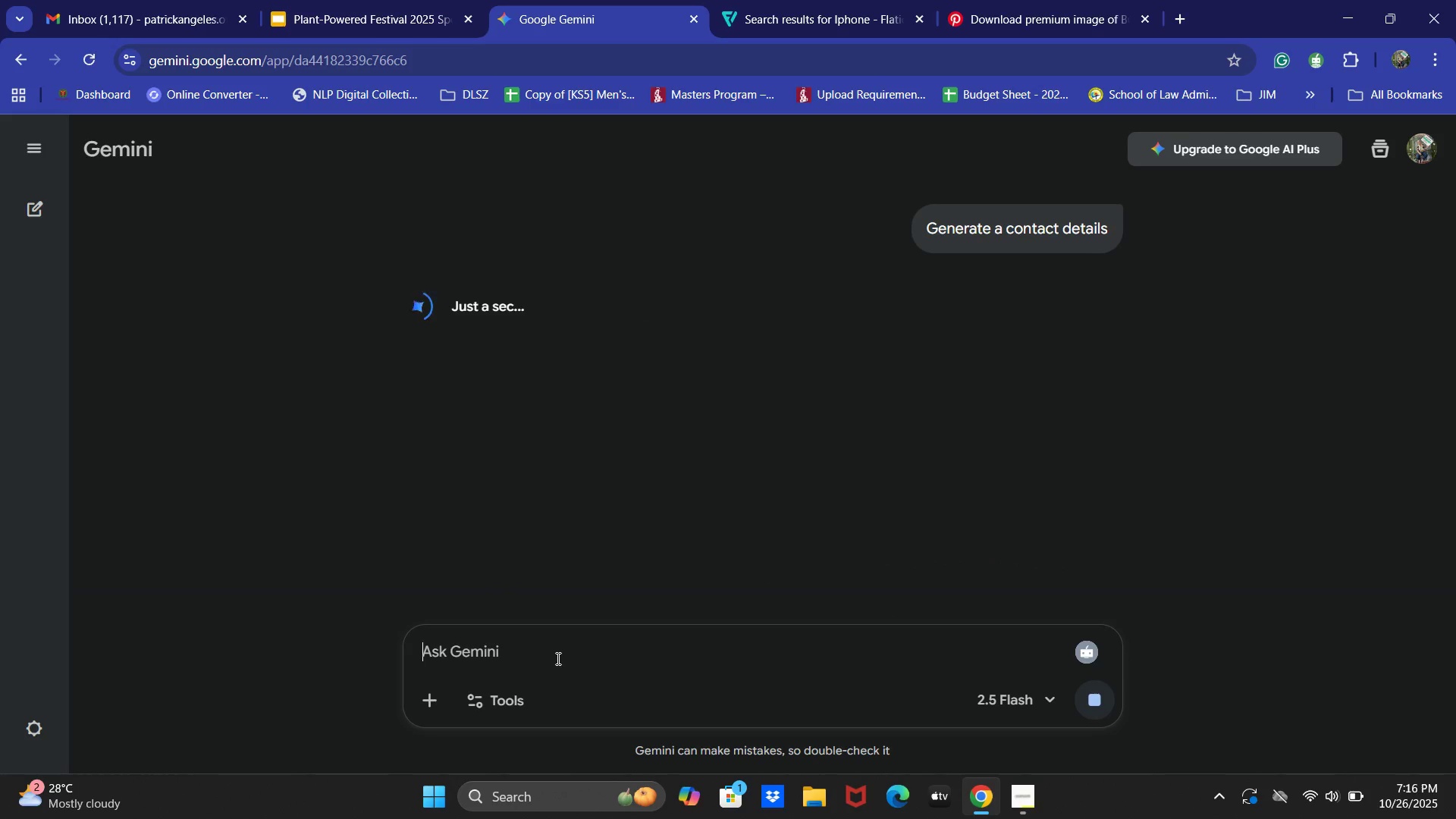 
mouse_move([561, 608])
 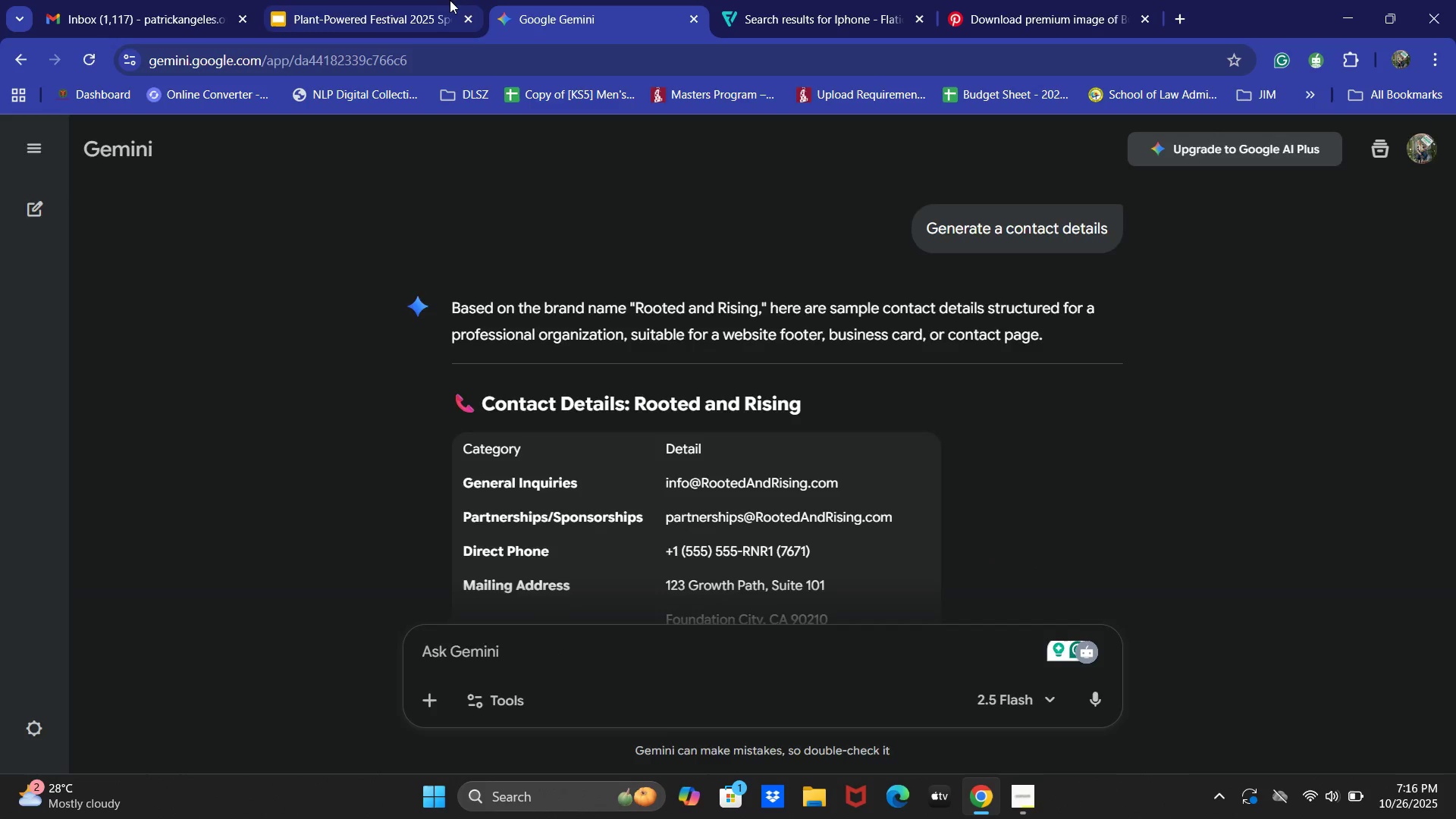 
left_click([450, 0])
 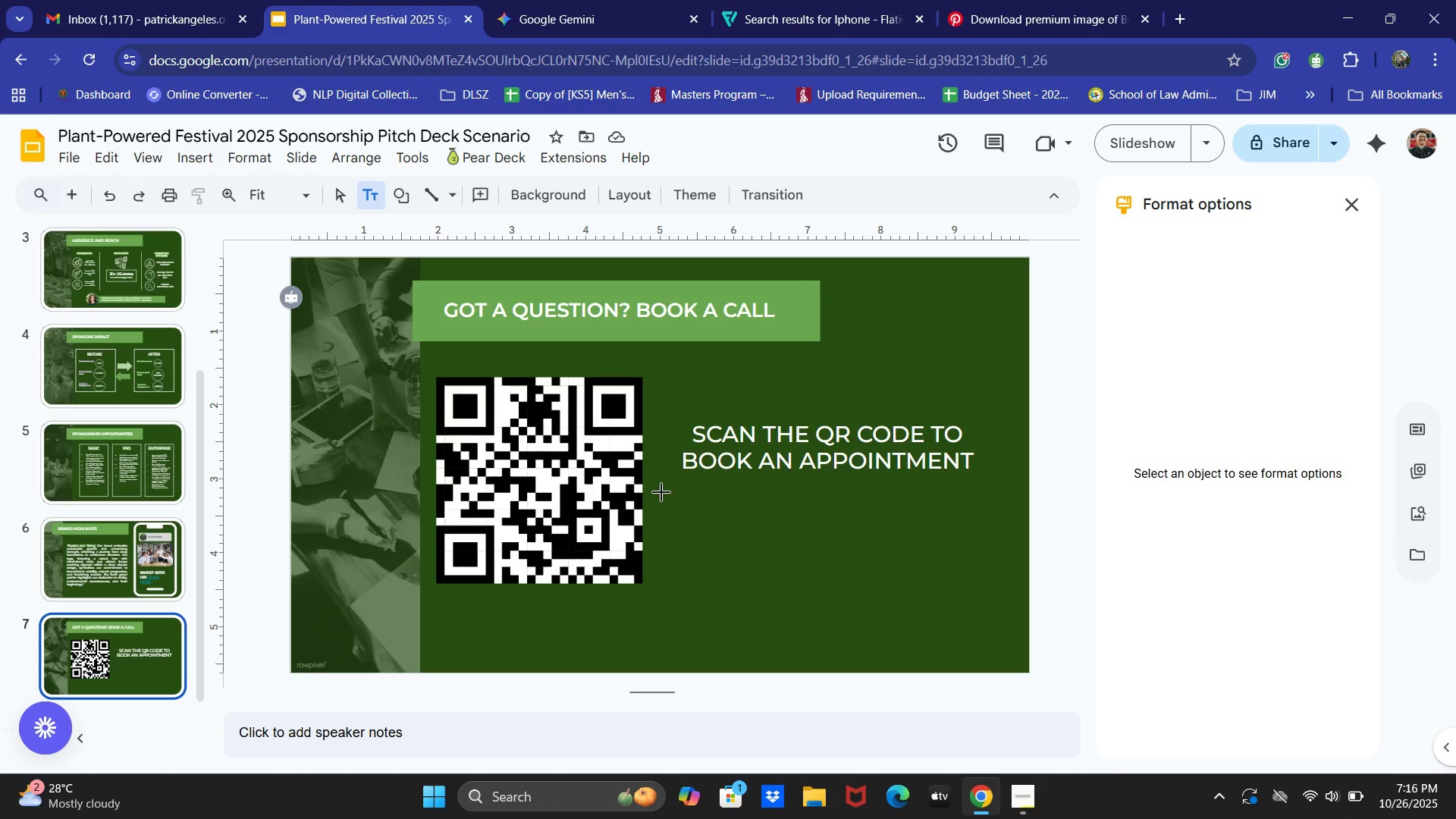 
left_click_drag(start_coordinate=[685, 488], to_coordinate=[971, 548])
 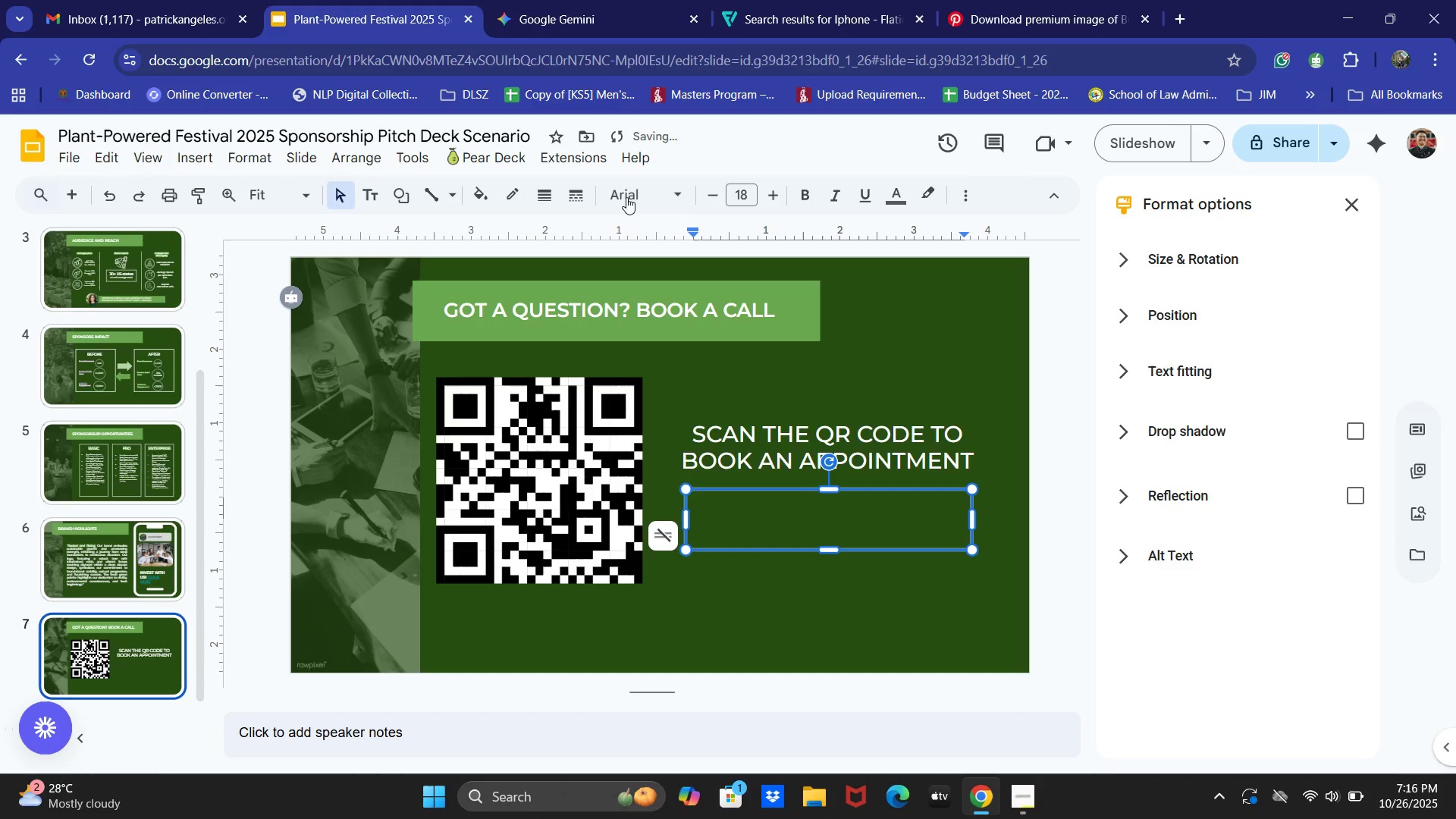 
left_click([628, 195])
 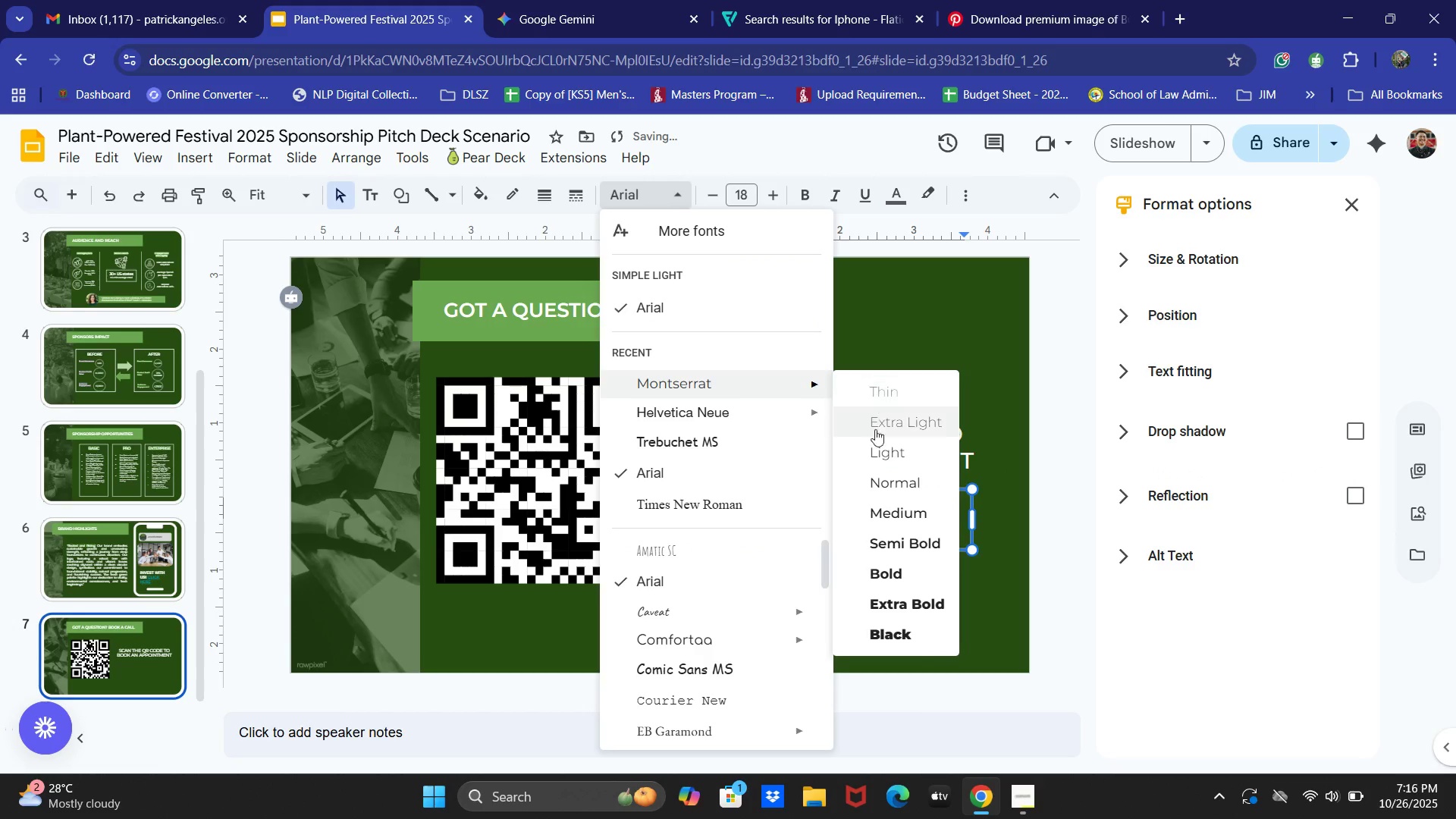 
left_click([890, 461])
 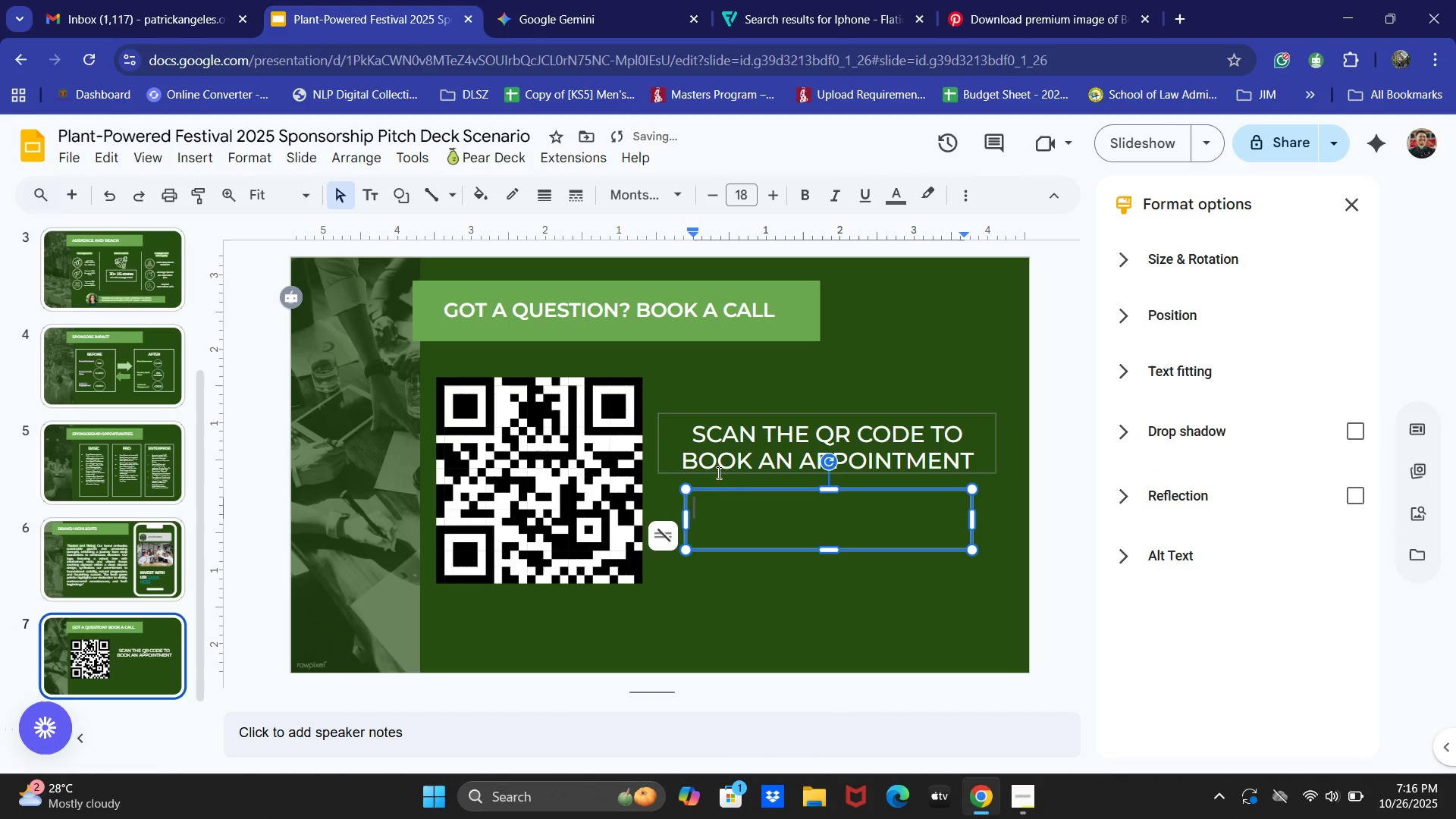 
type(General inqui)
key(Backspace)
key(Backspace)
key(Backspace)
key(Backspace)
key(Backspace)
type(Inquiries: )
 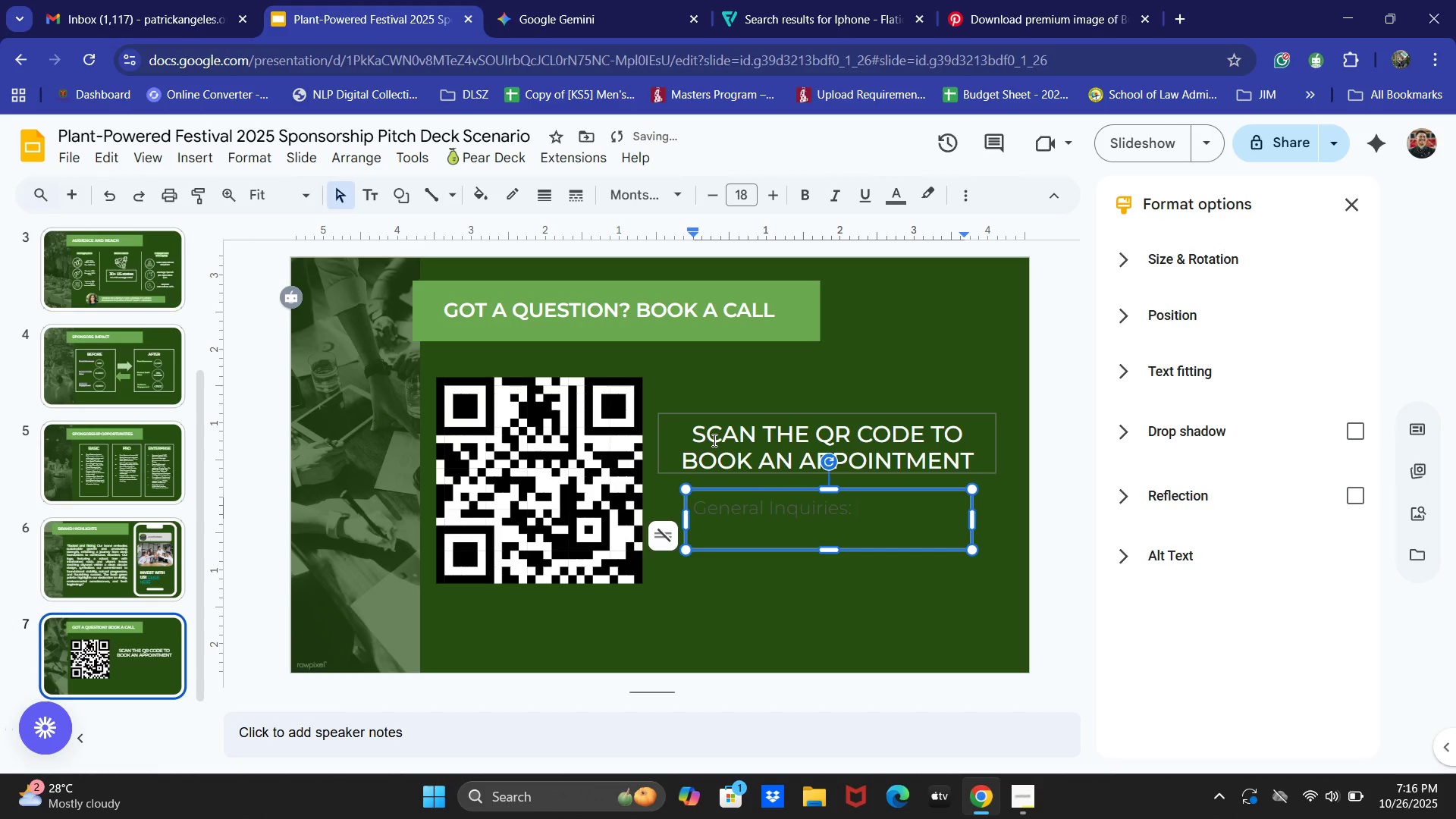 
 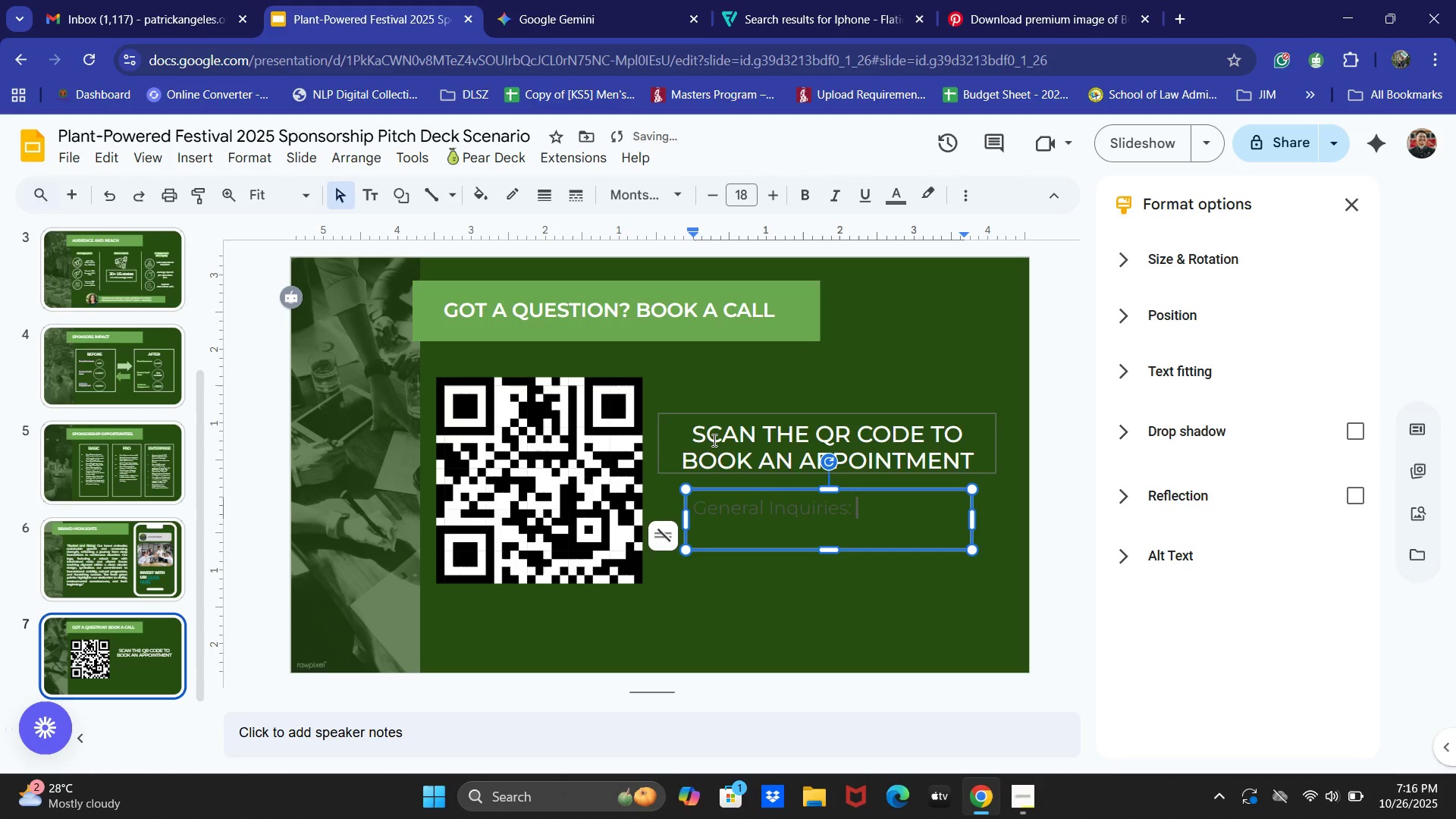 
key(Control+ControlLeft)
 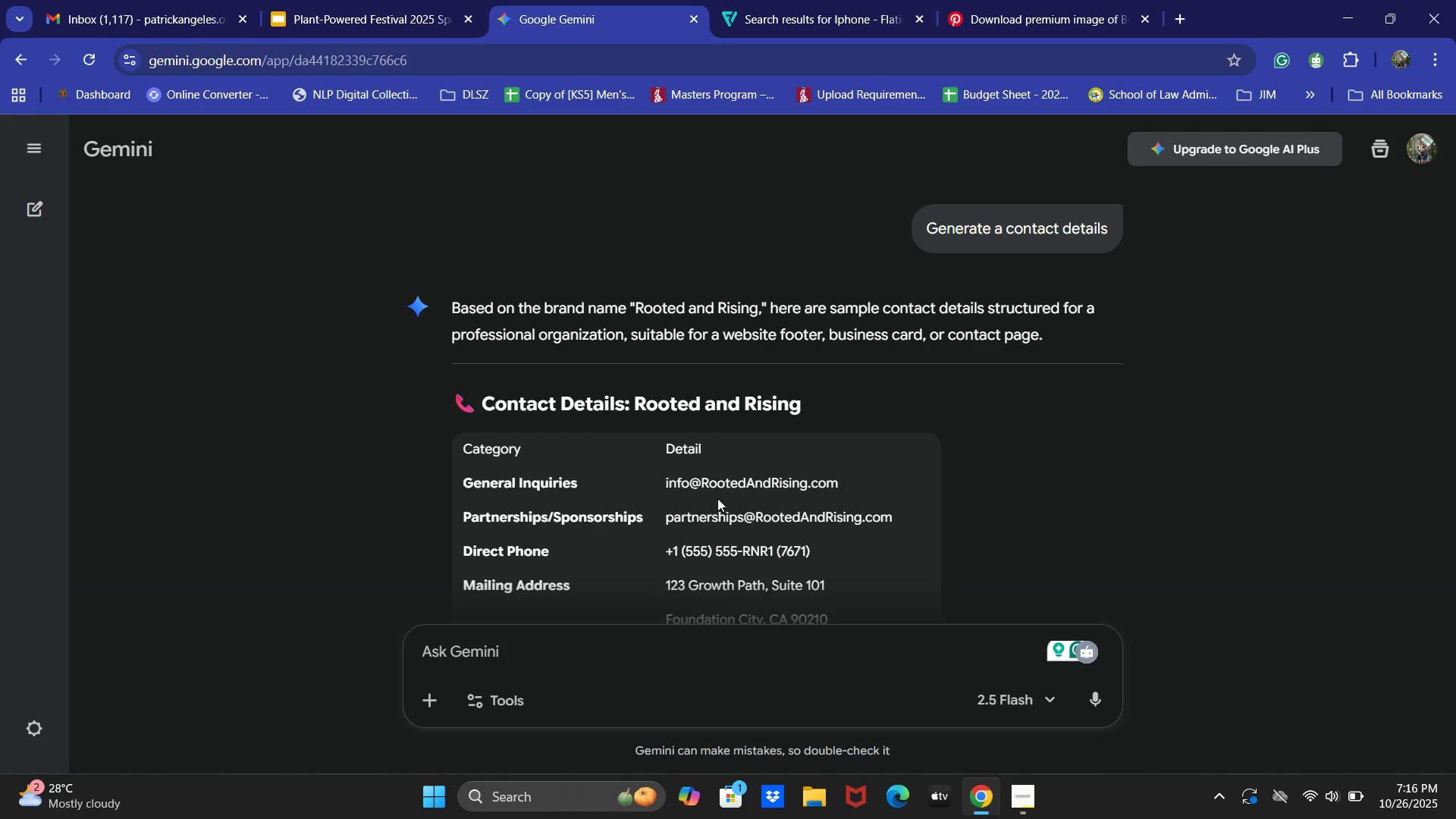 
left_click_drag(start_coordinate=[659, 485], to_coordinate=[844, 481])
 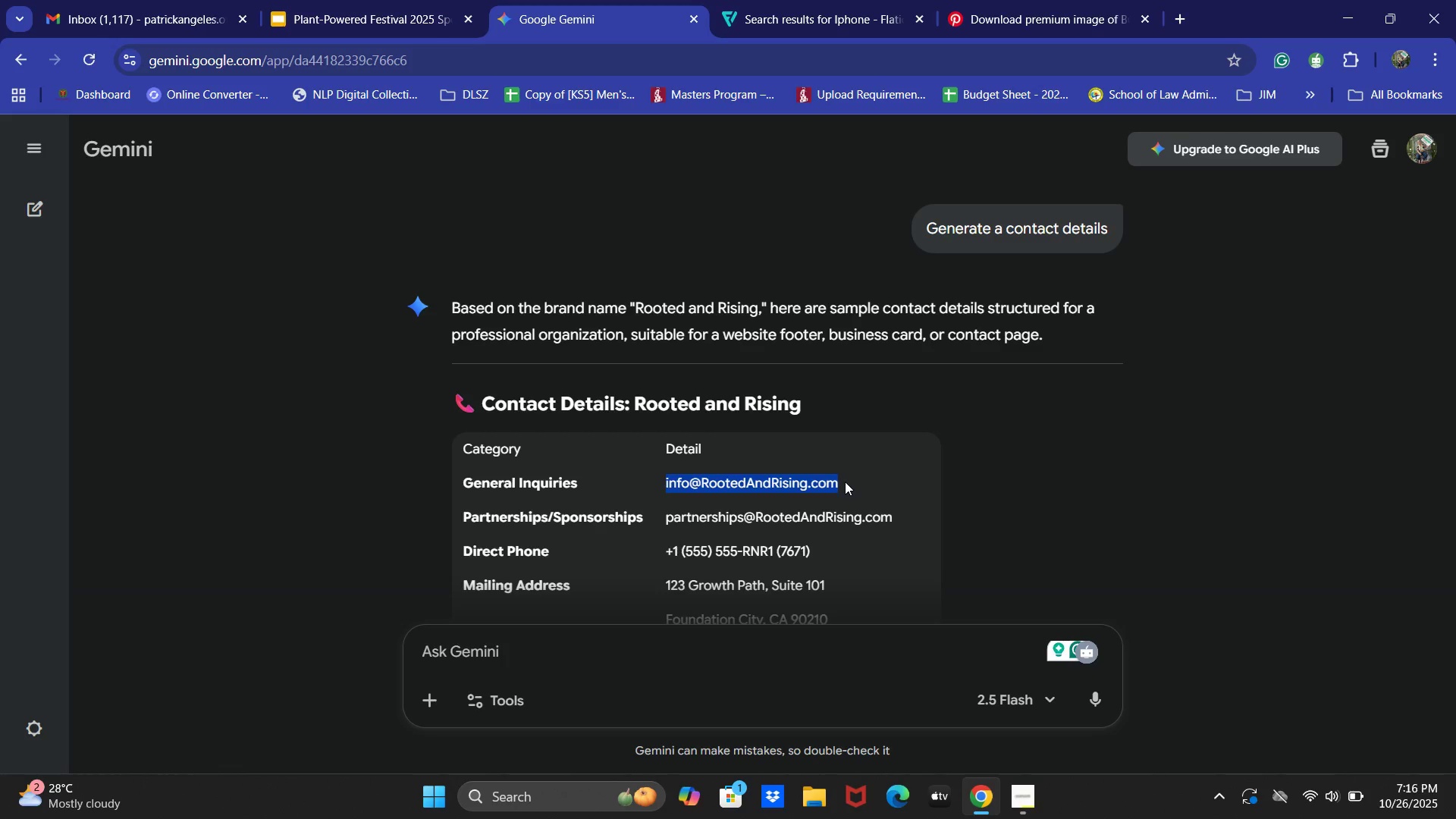 
key(Control+C)
 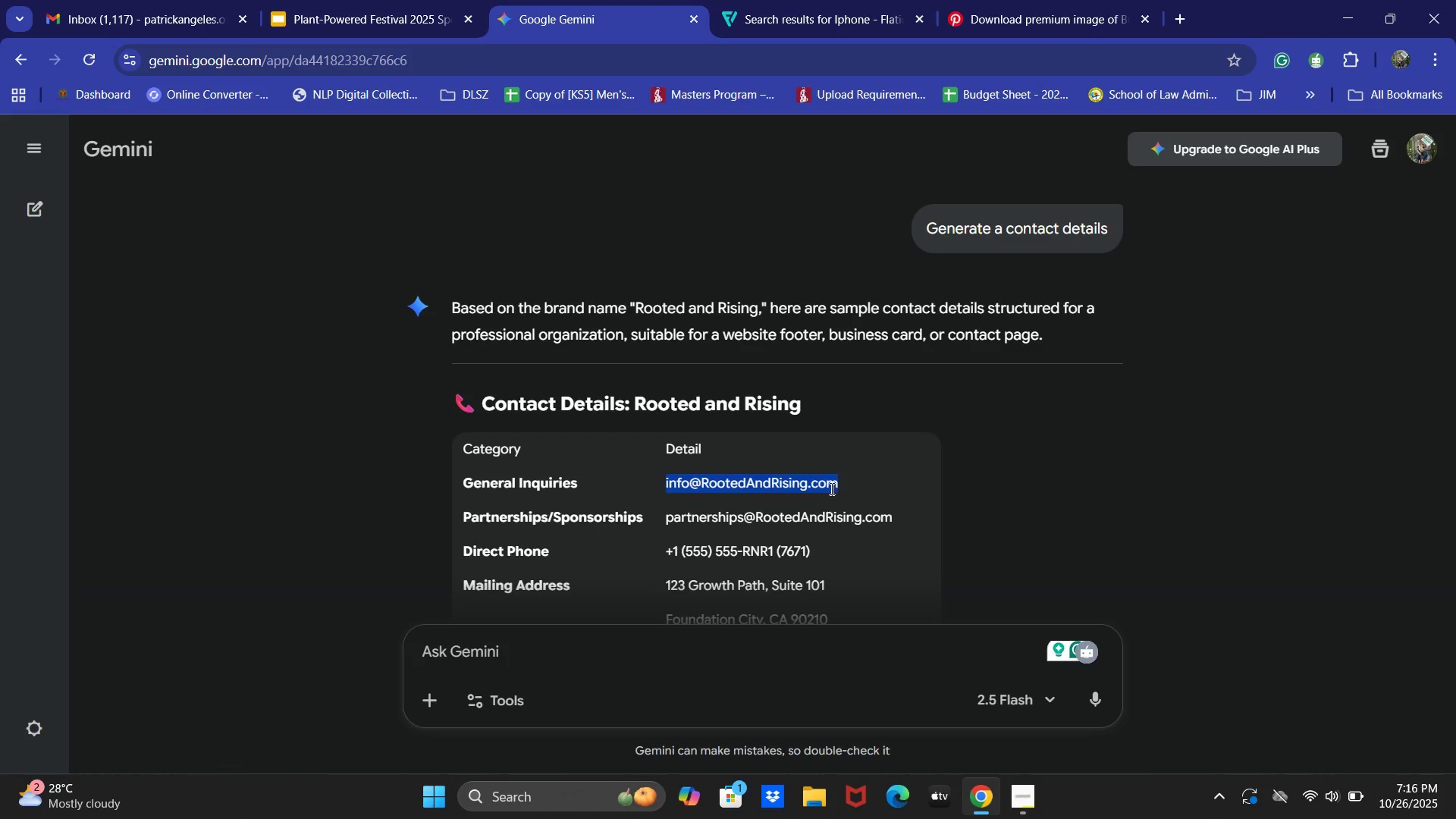 
key(Control+C)
 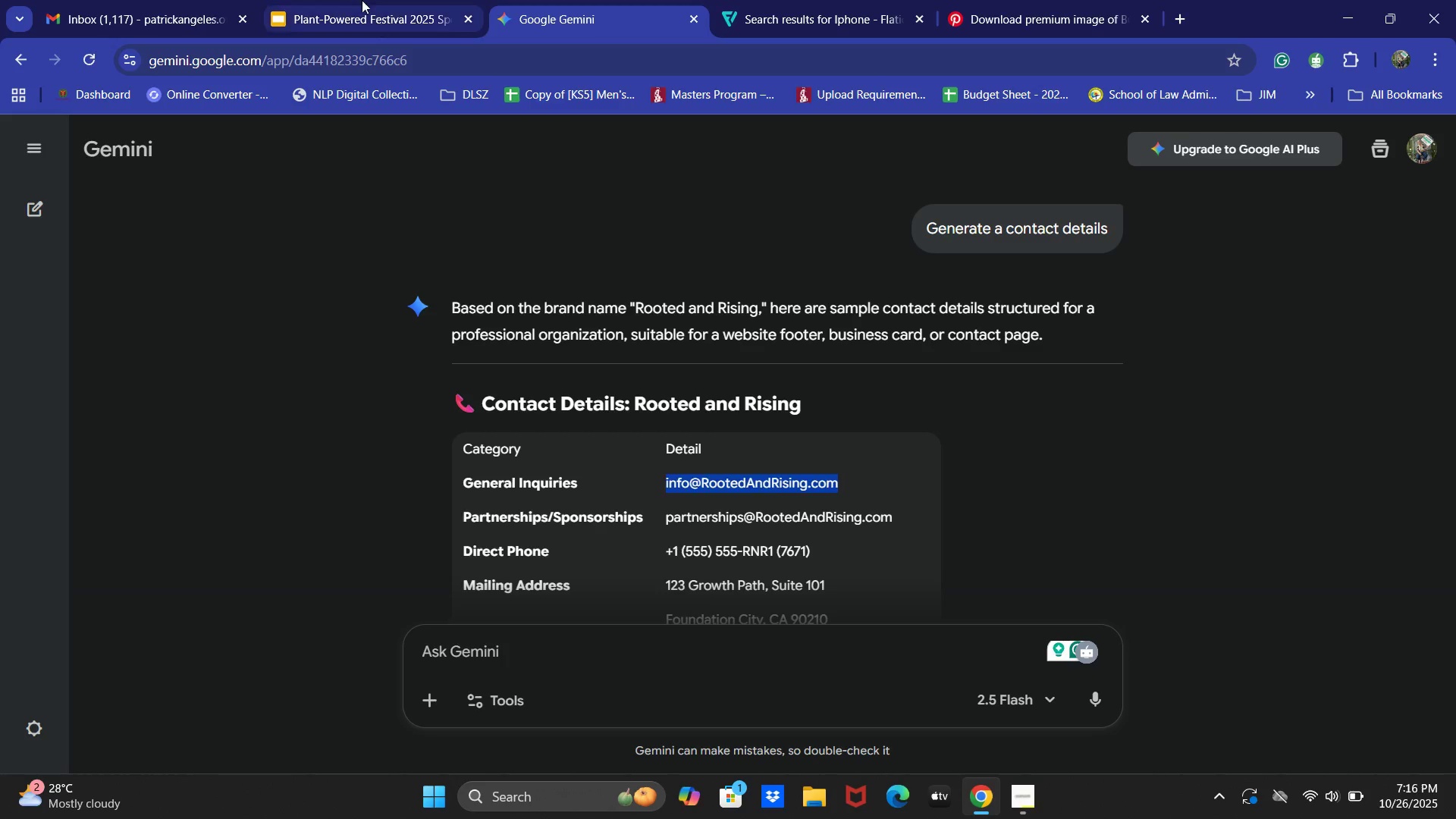 
left_click([361, 0])
 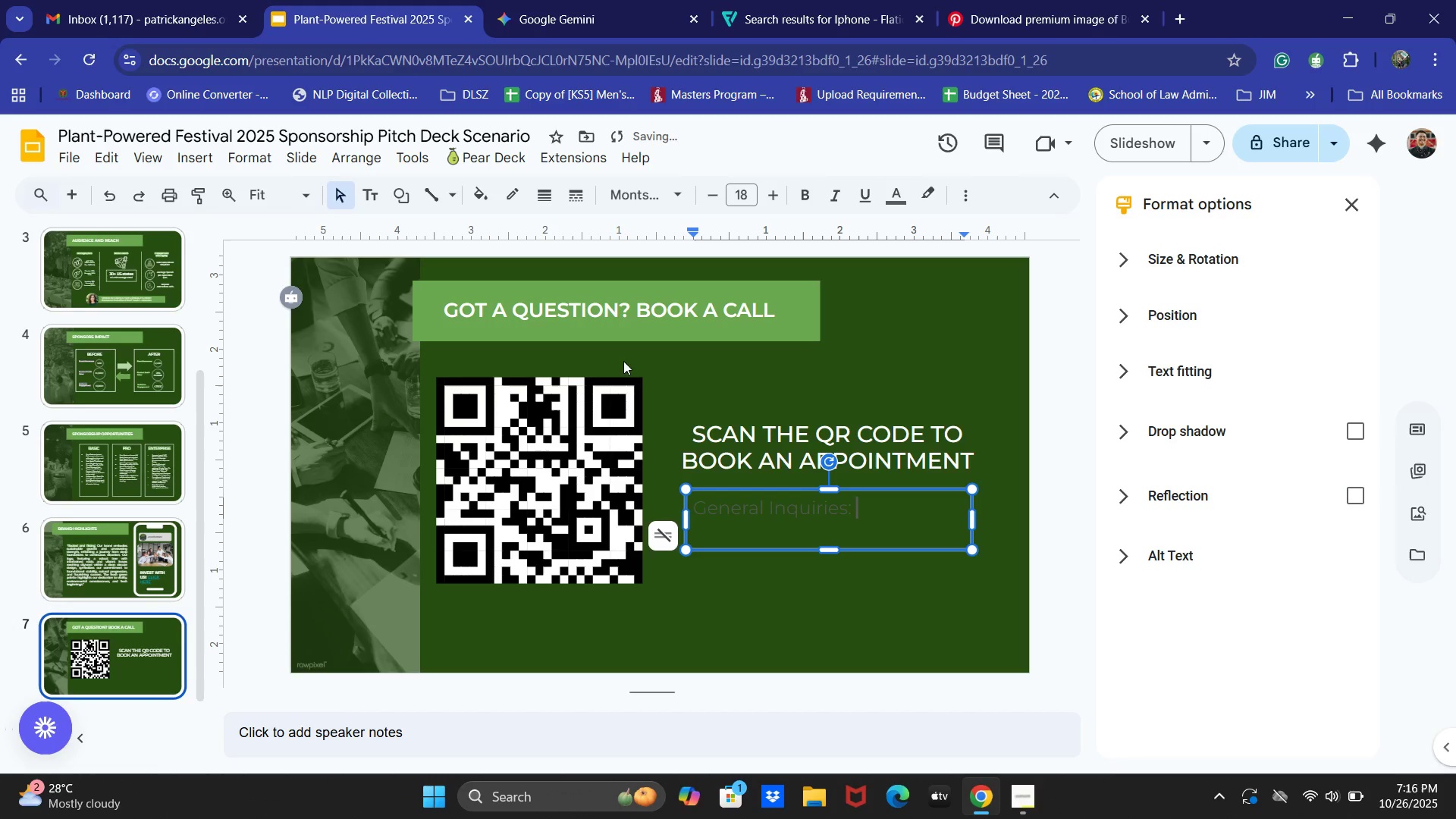 
key(Control+V)
 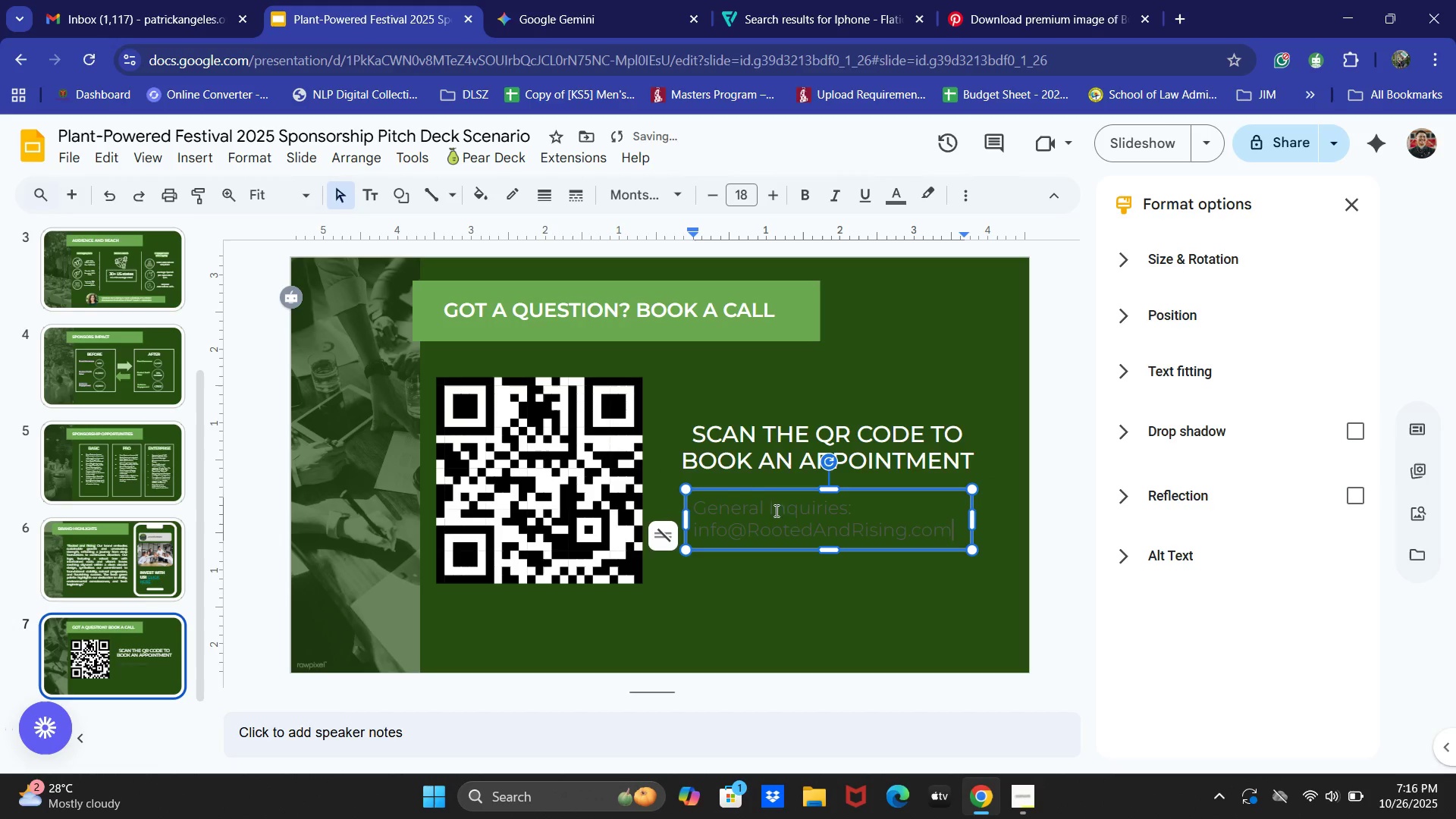 
key(Control+ControlLeft)
 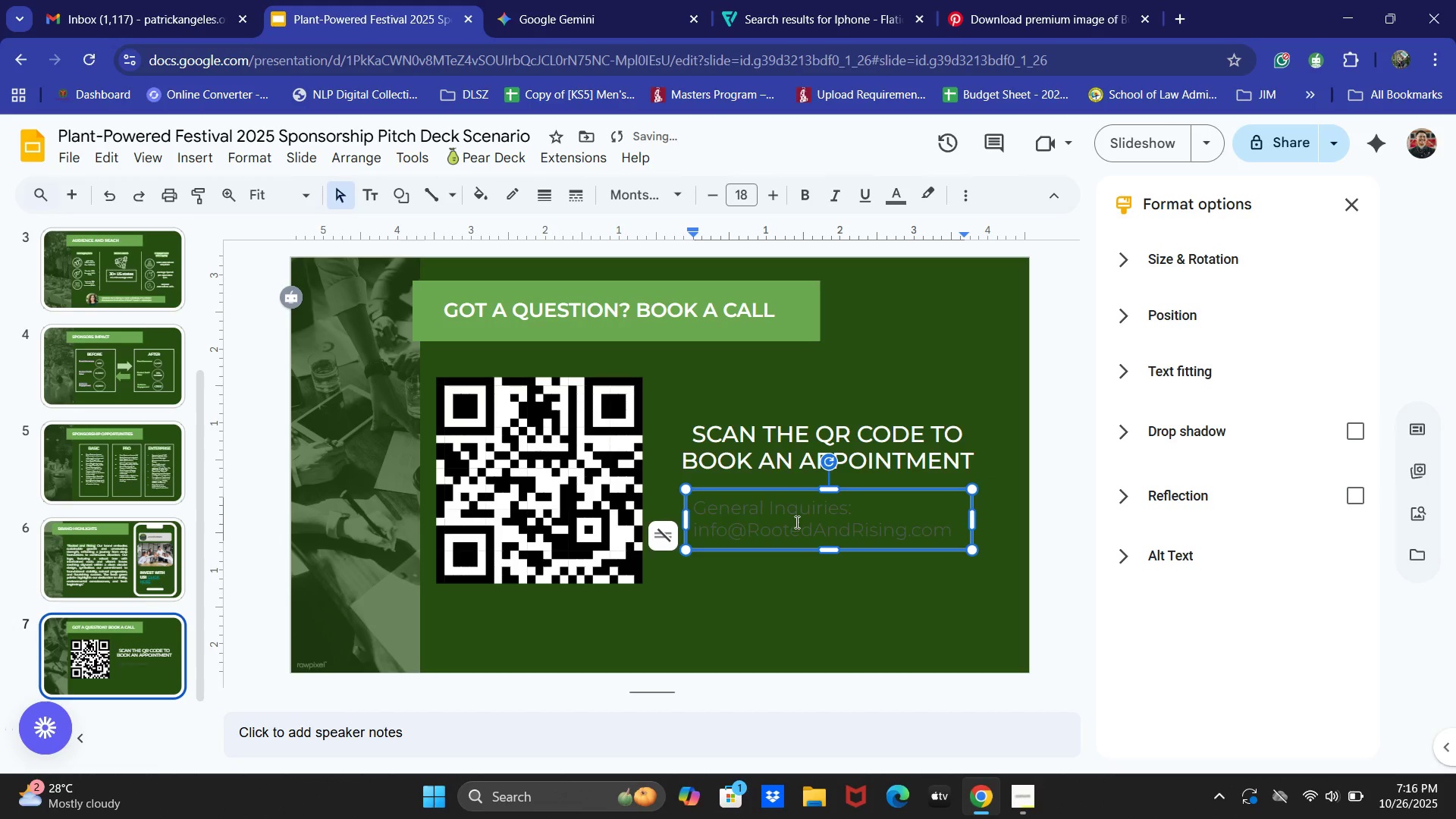 
key(Control+A)
 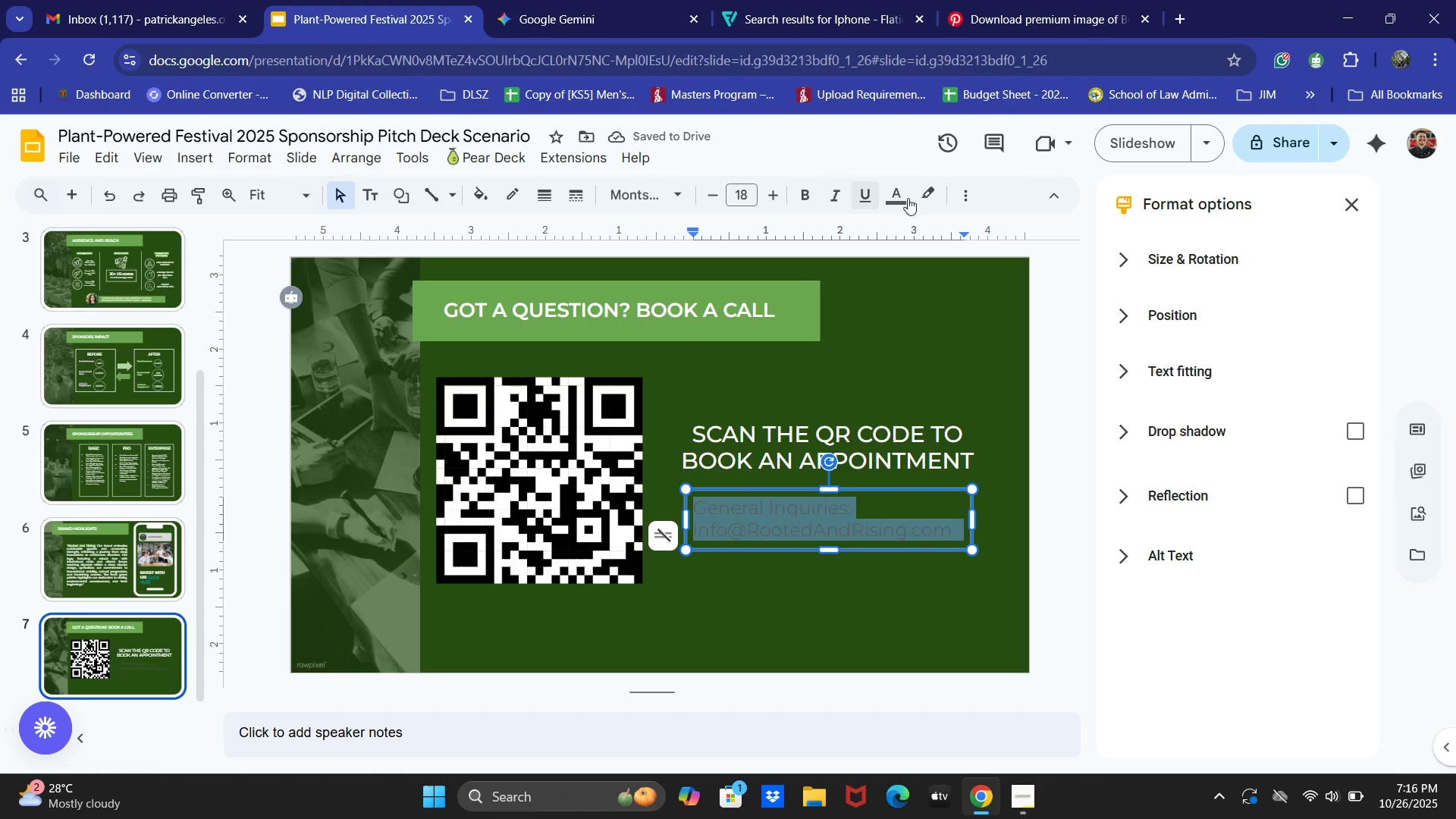 
left_click([960, 190])
 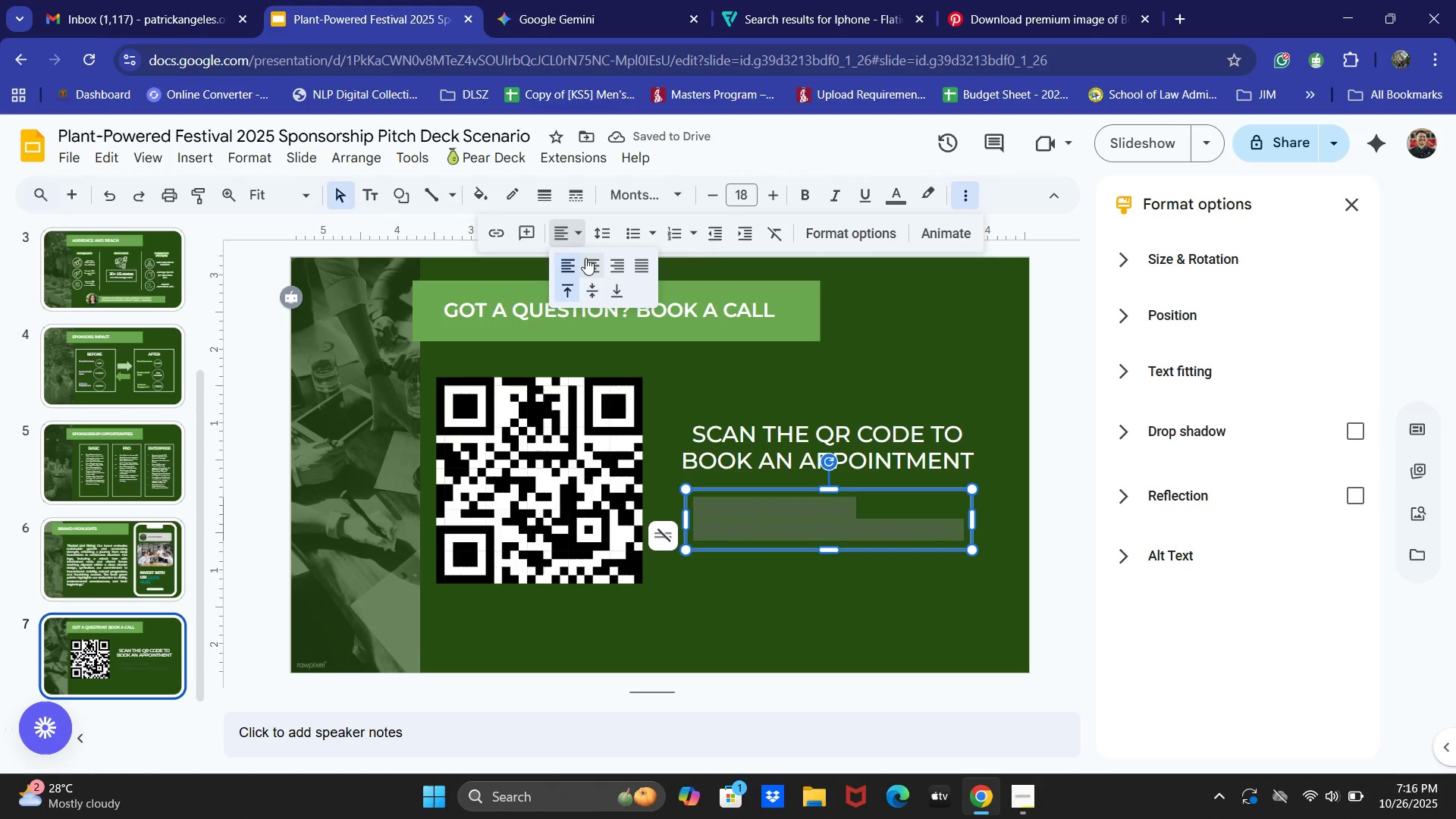 
double_click([587, 263])
 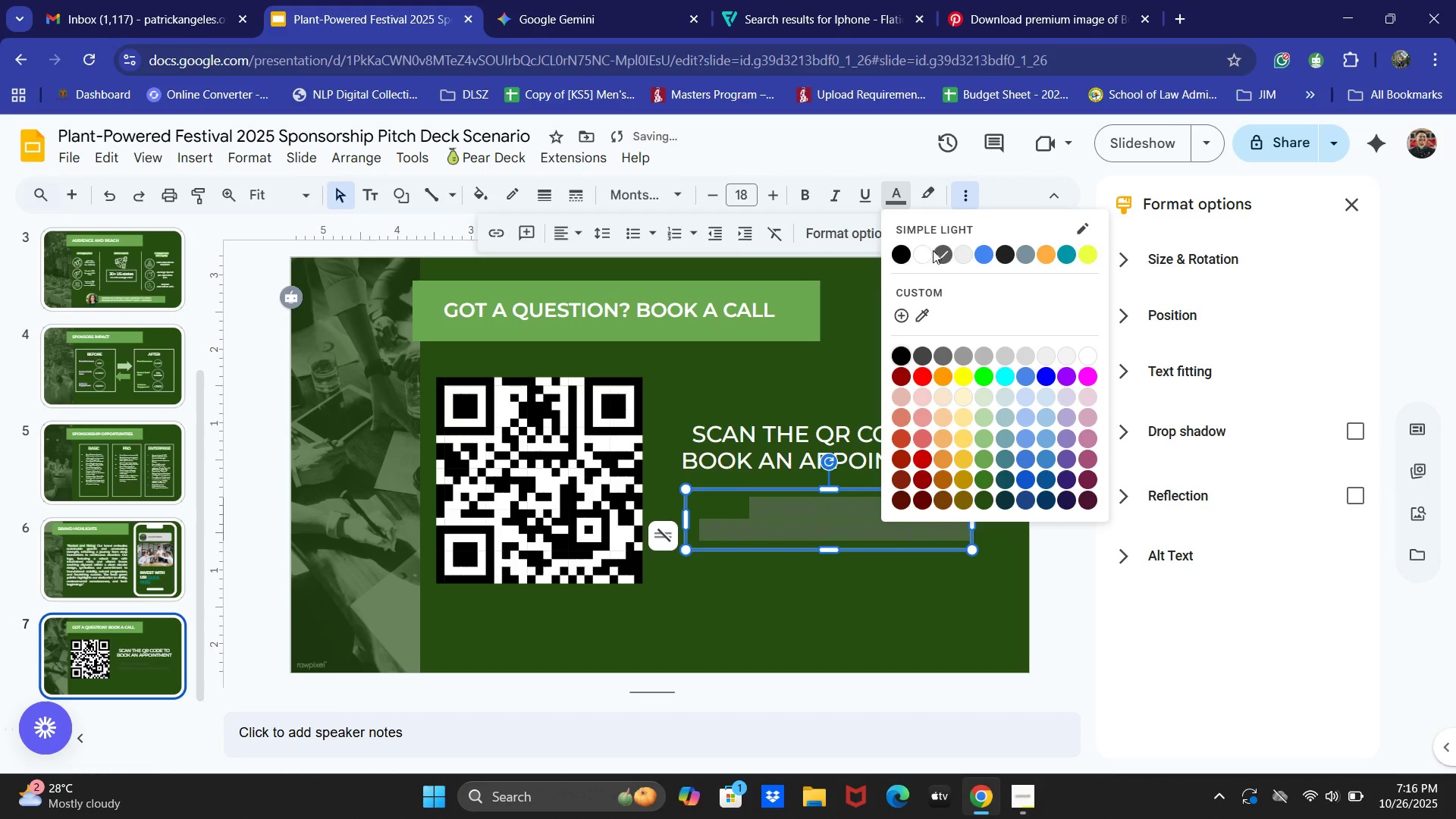 
left_click([924, 256])
 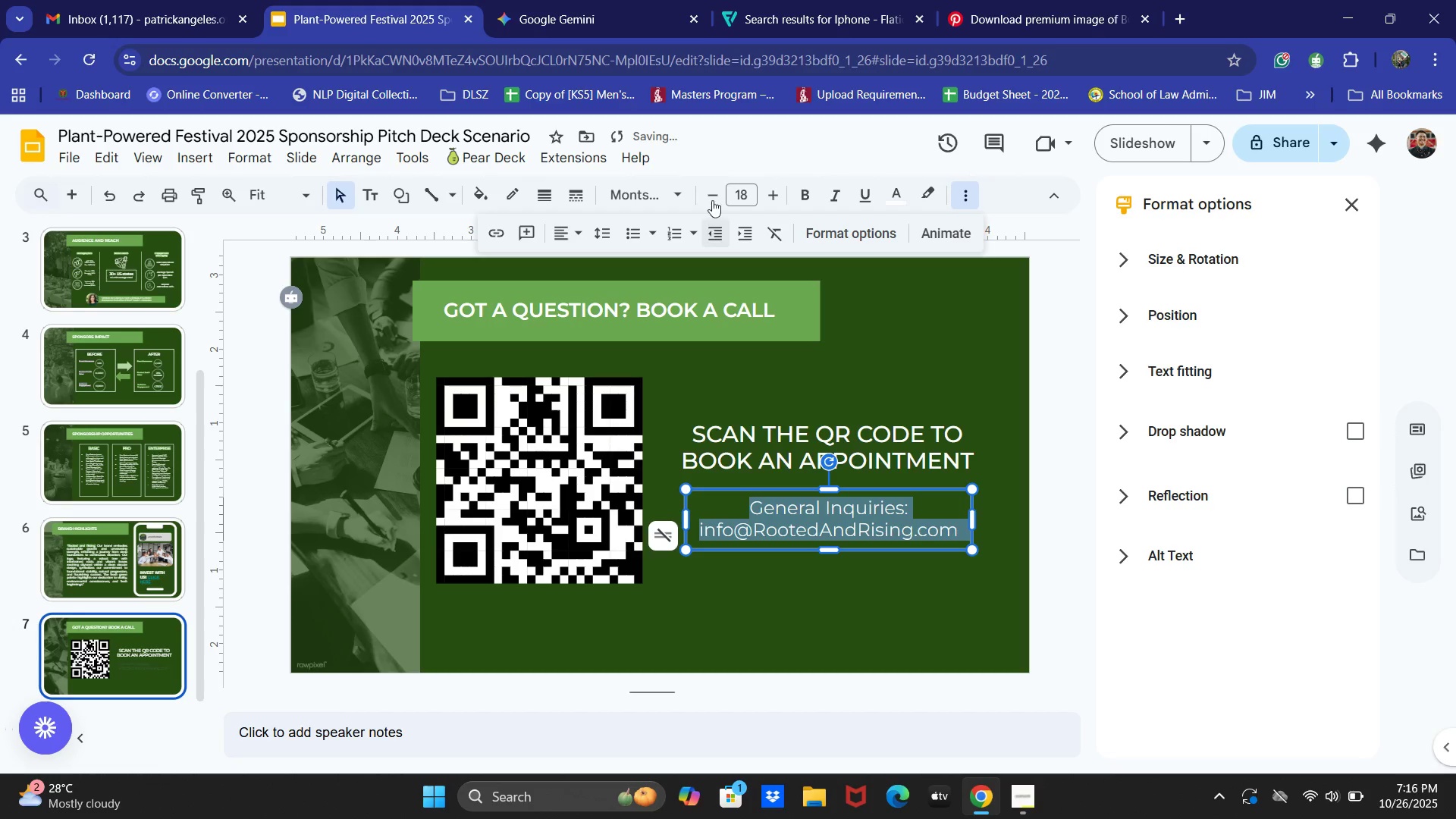 
double_click([712, 186])
 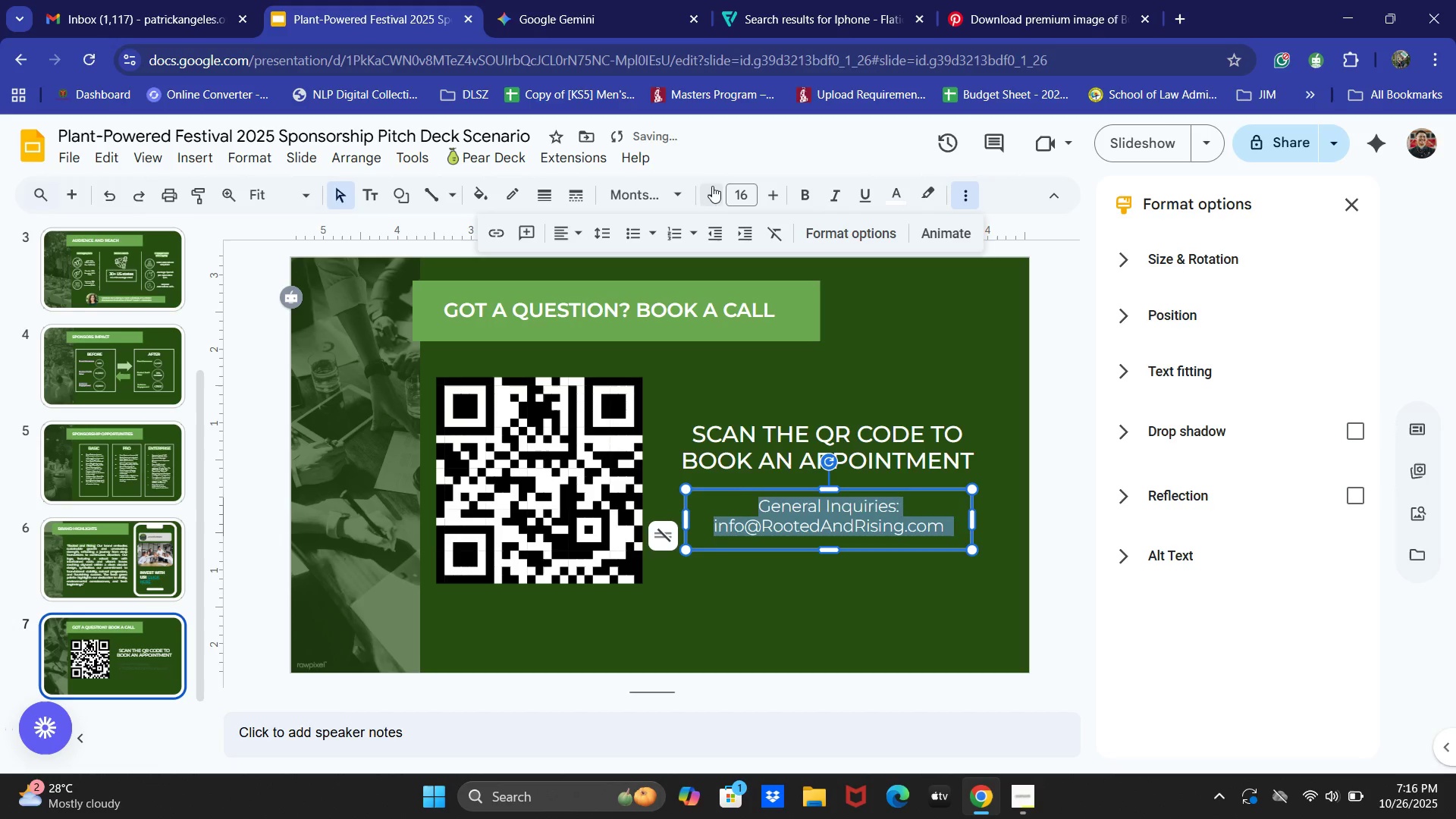 
triple_click([712, 186])
 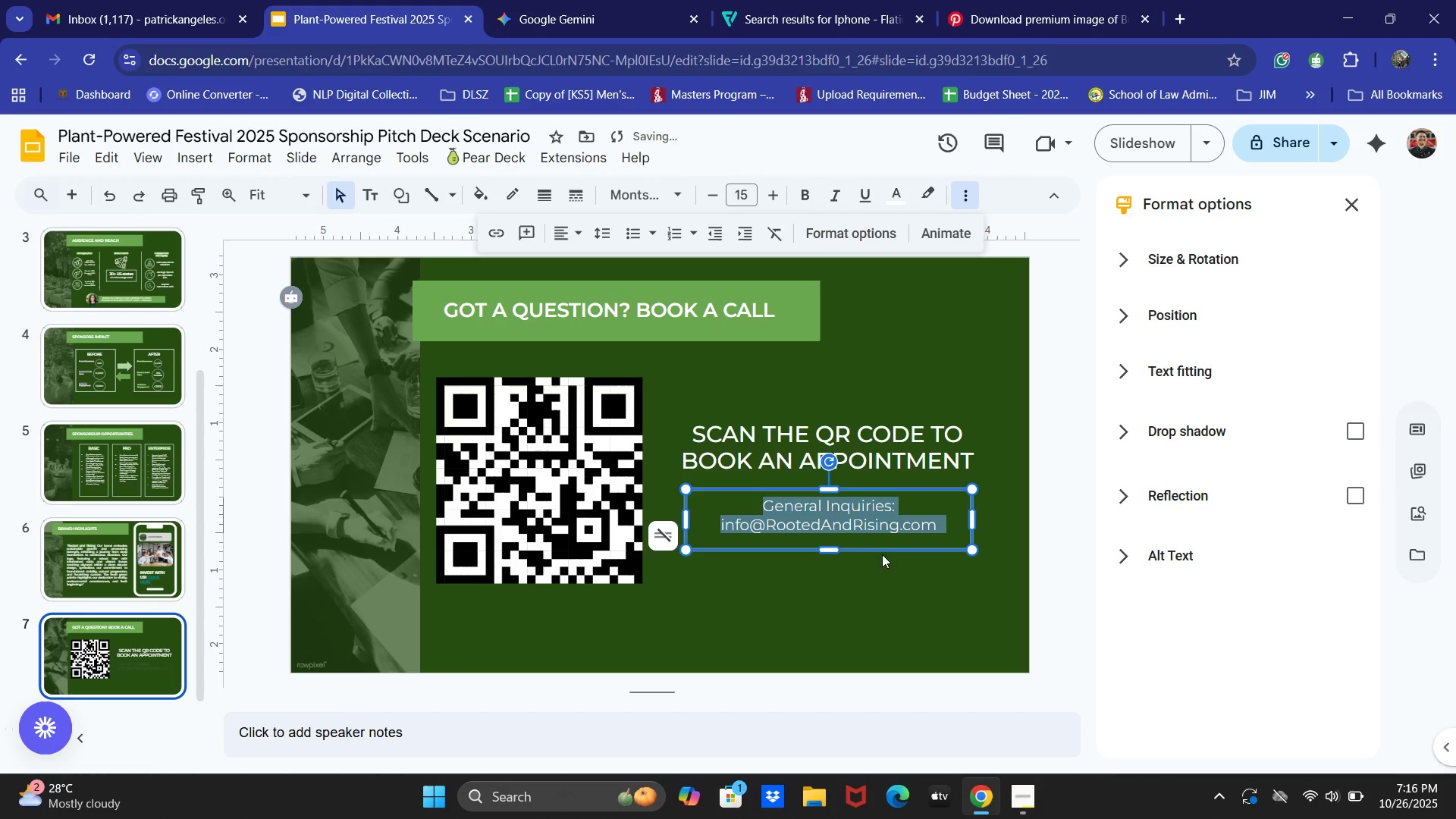 
left_click_drag(start_coordinate=[884, 551], to_coordinate=[883, 539])
 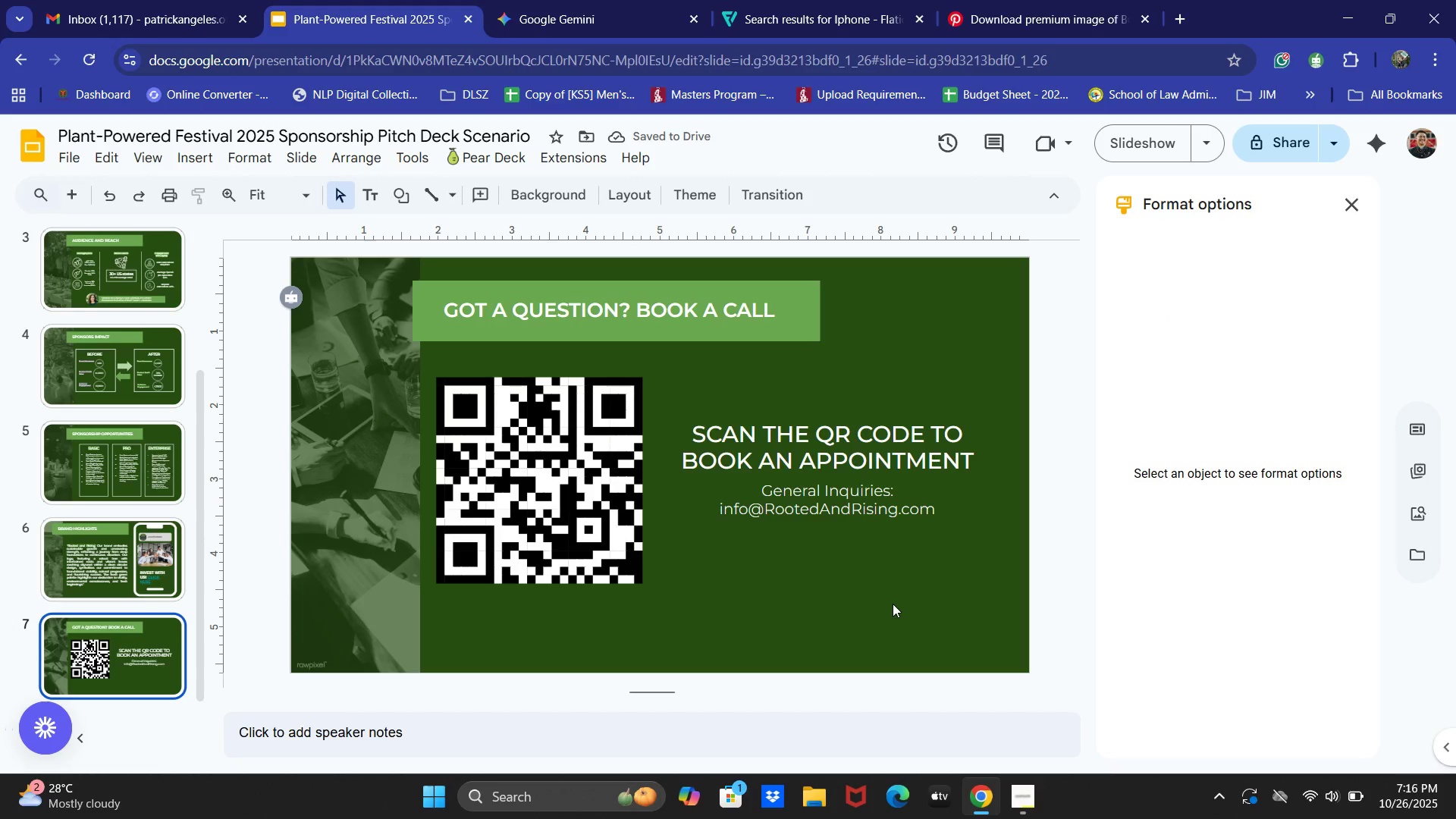 
scroll: coordinate [135, 293], scroll_direction: up, amount: 7.0
 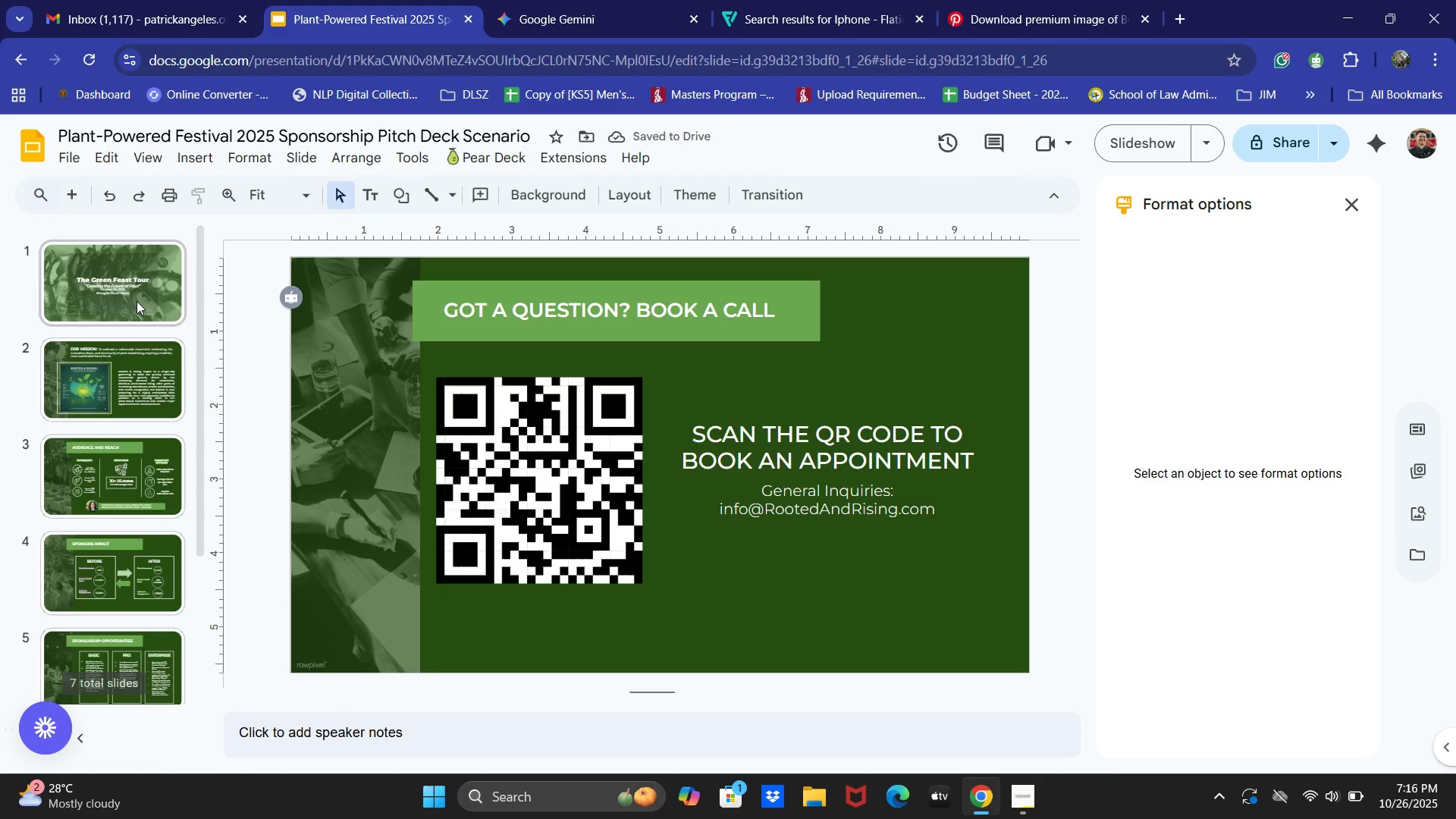 
left_click([136, 301])
 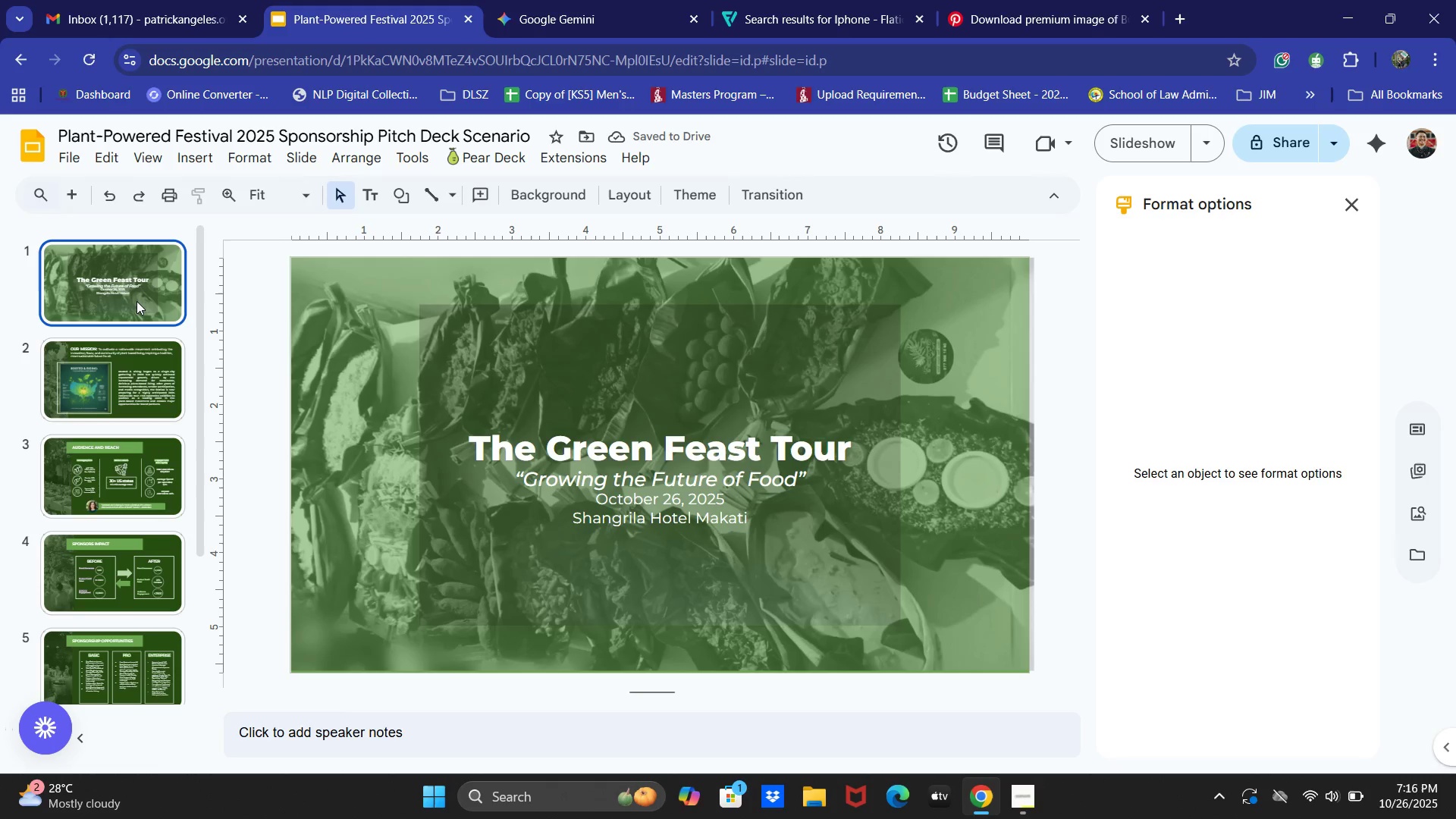 
key(Control+C)
 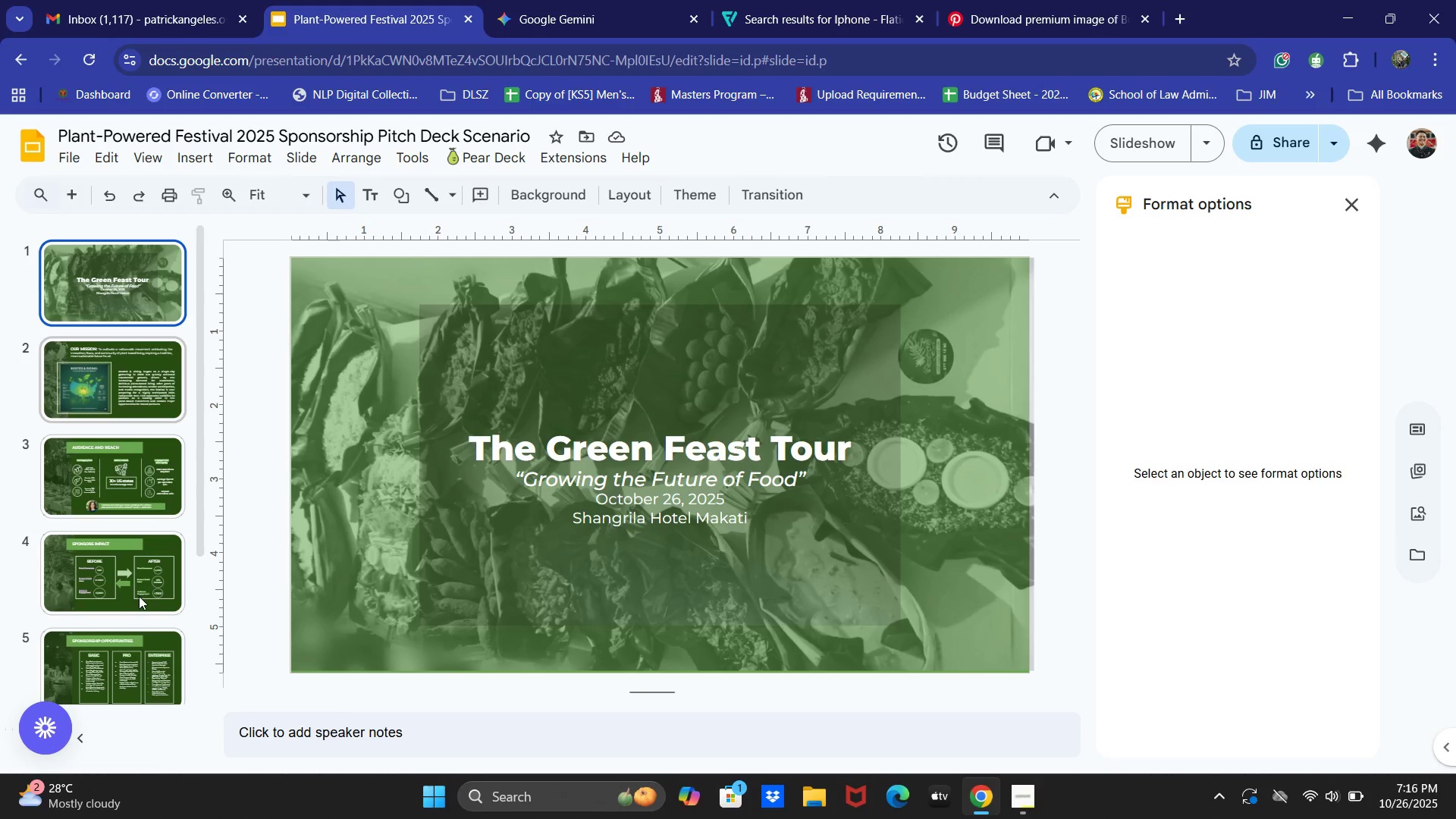 
scroll: coordinate [167, 571], scroll_direction: down, amount: 11.0
 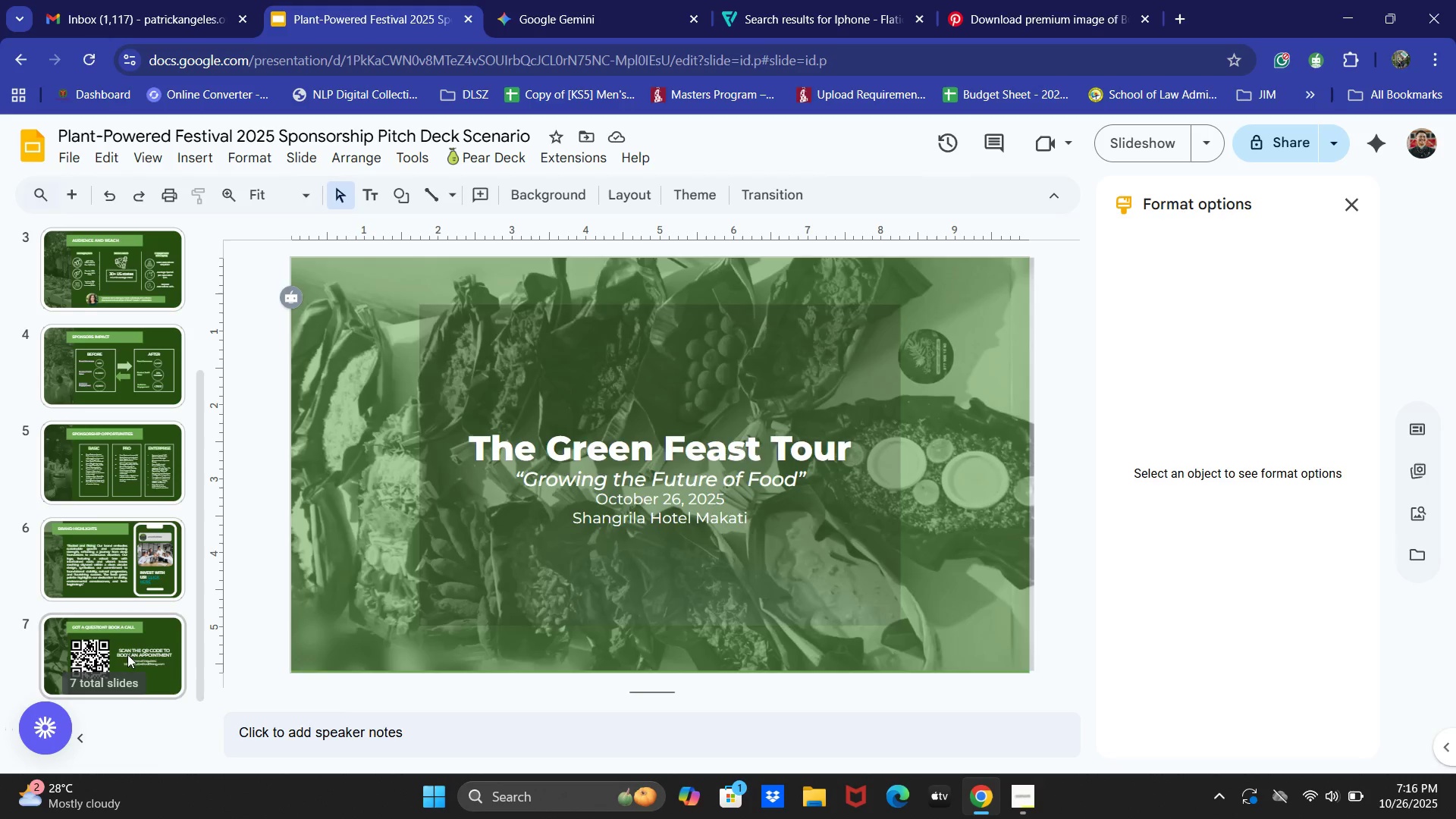 
left_click([127, 654])
 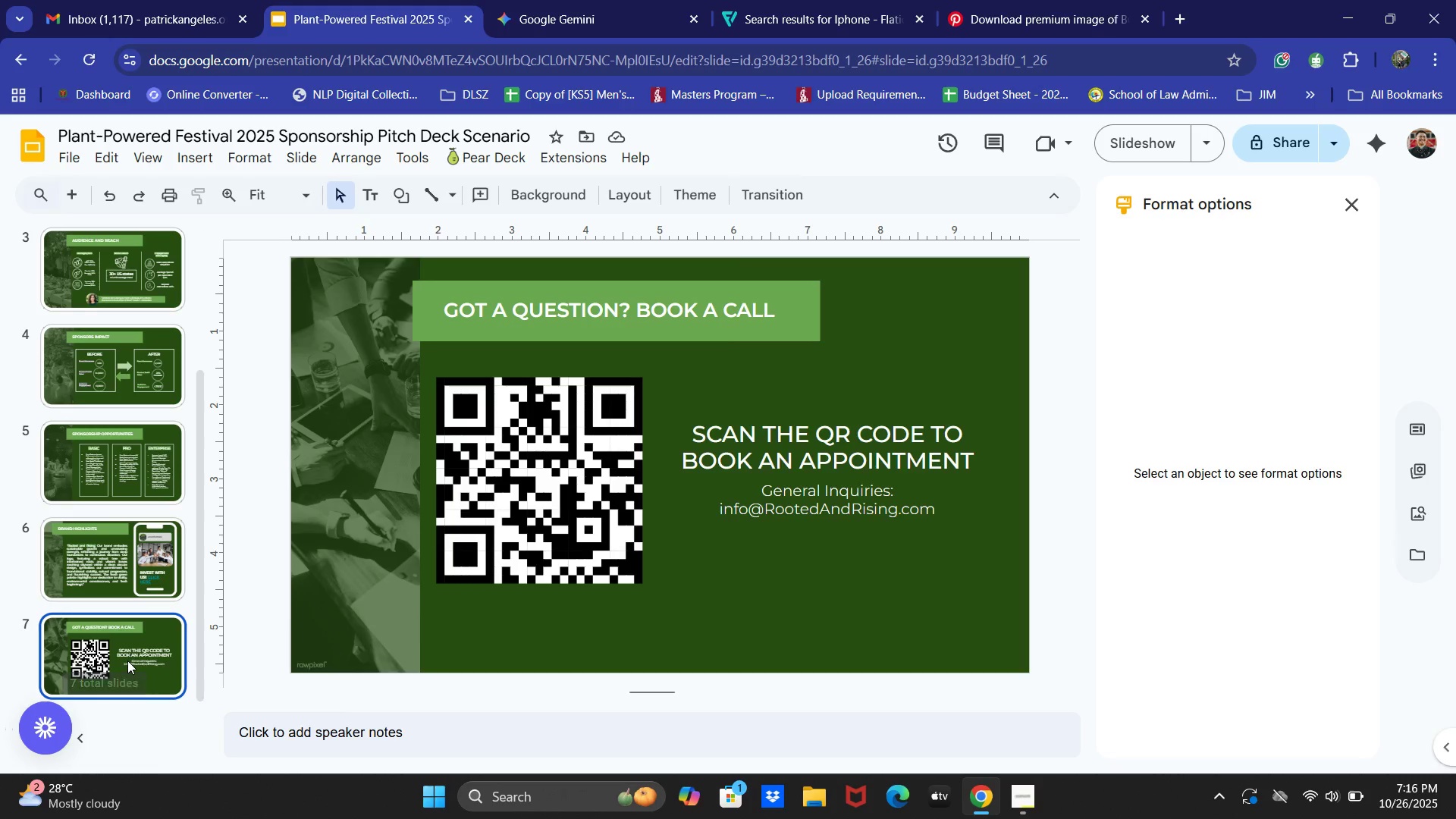 
key(Control+ControlLeft)
 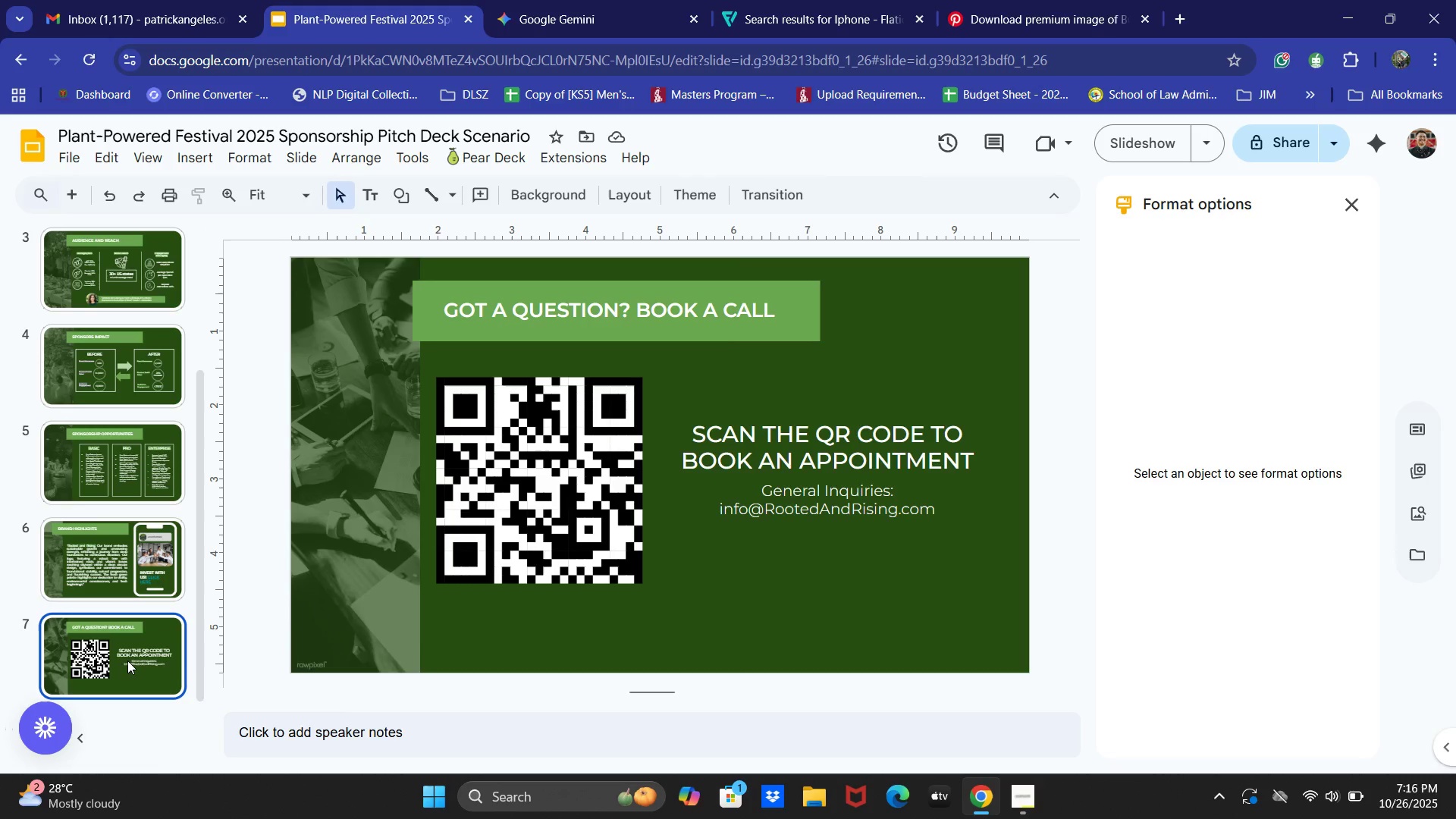 
key(Control+V)
 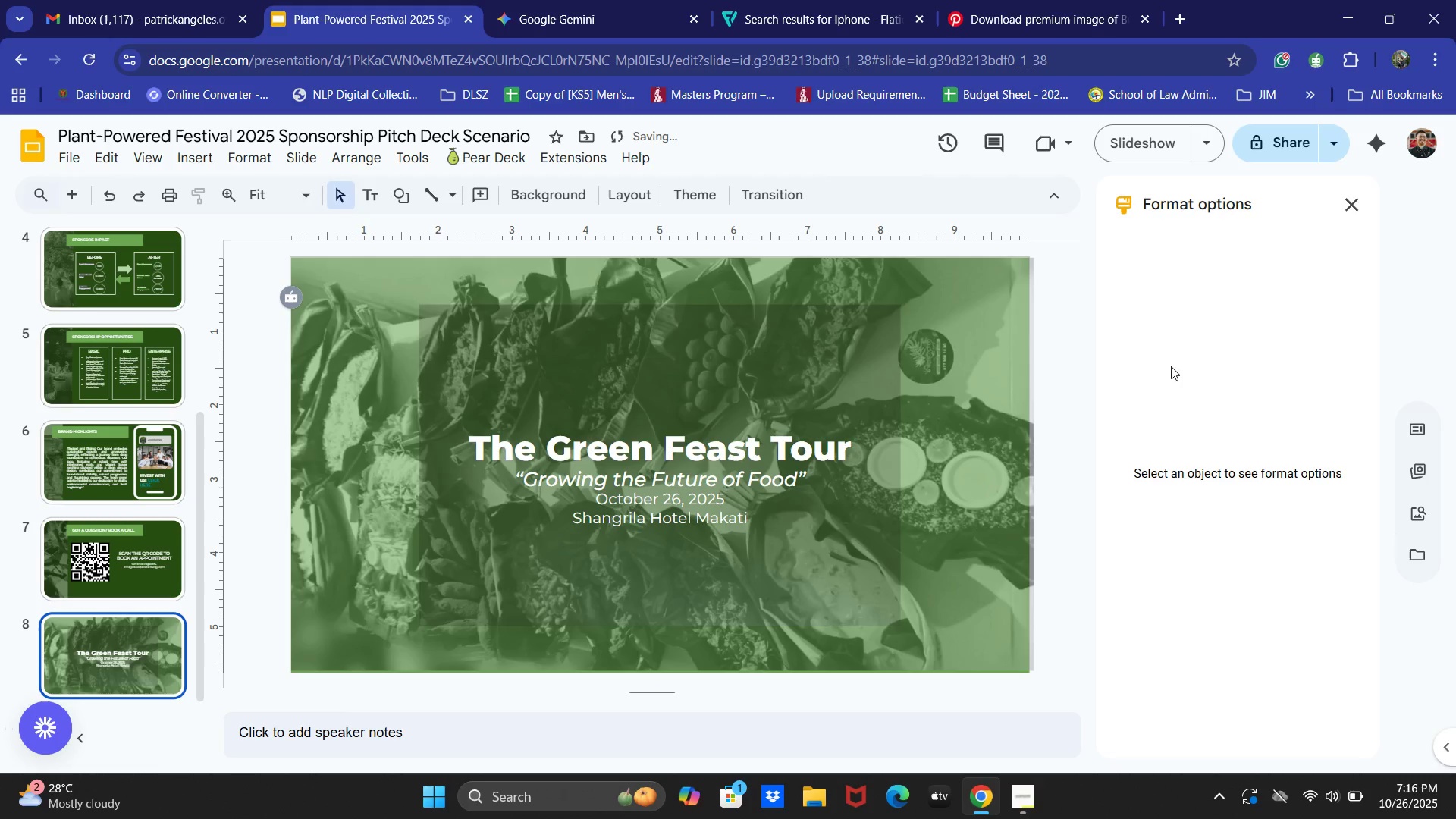 
left_click([1351, 202])
 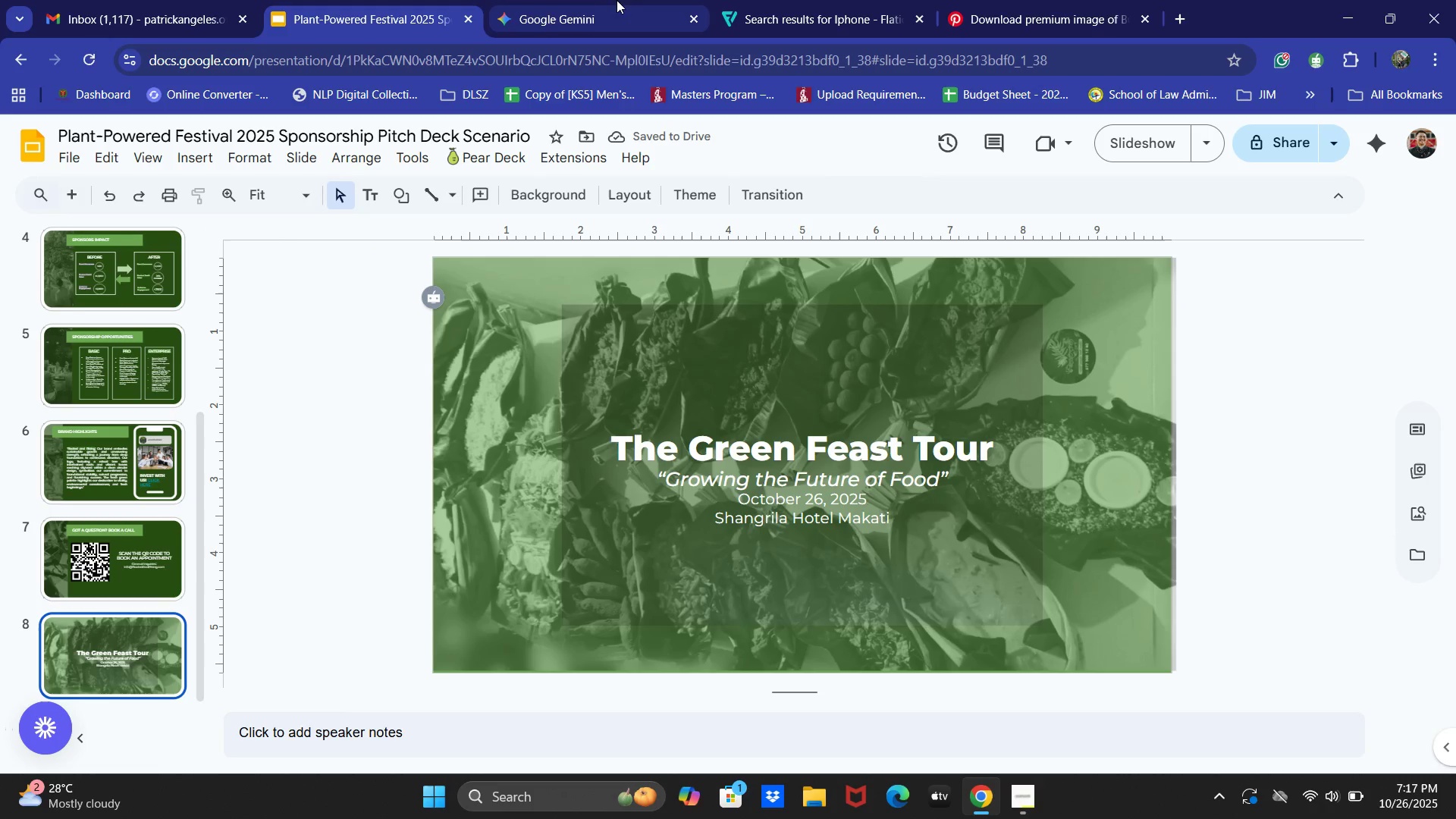 
left_click([595, 0])
 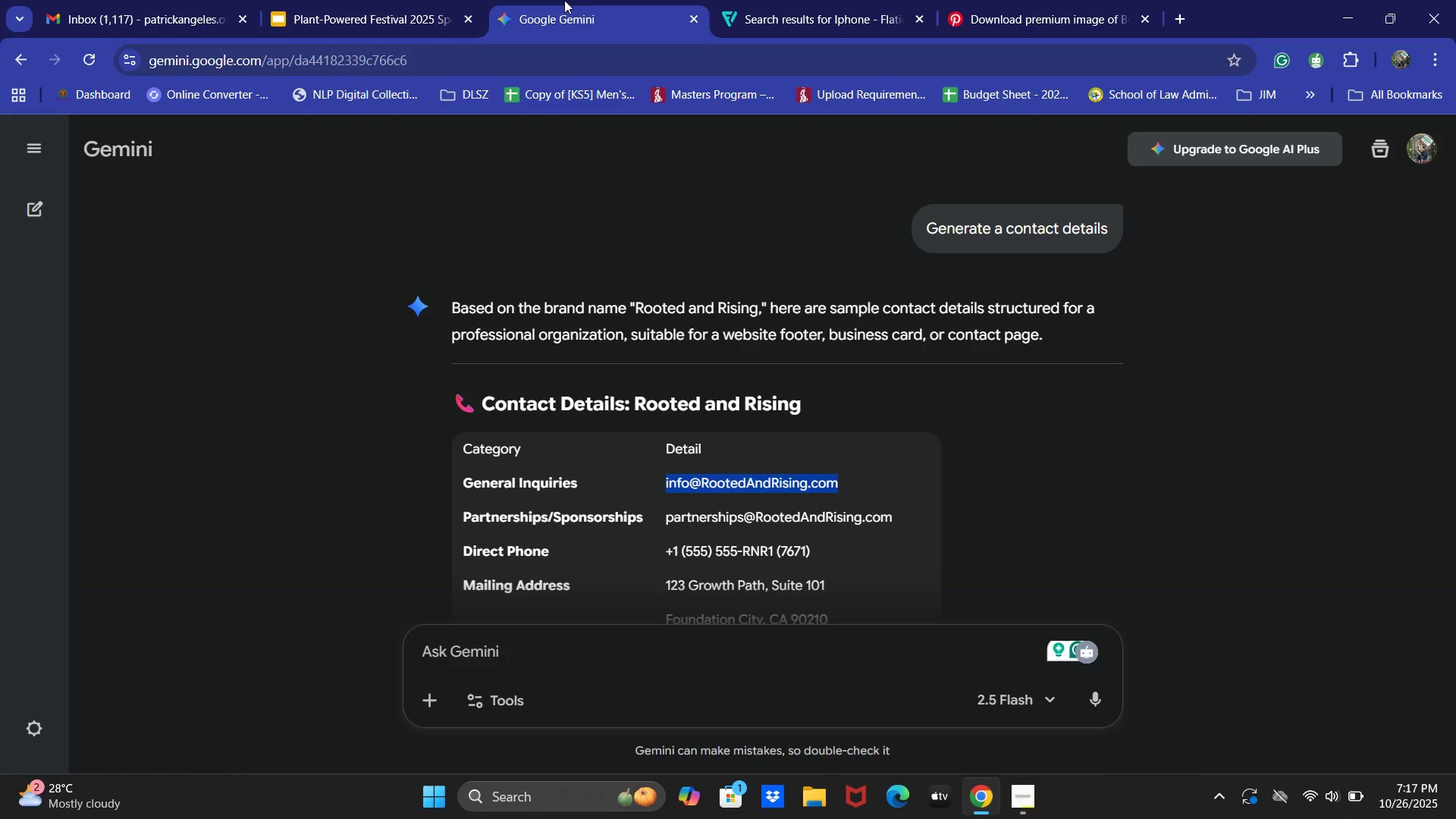 
key(Alt+AltLeft)
 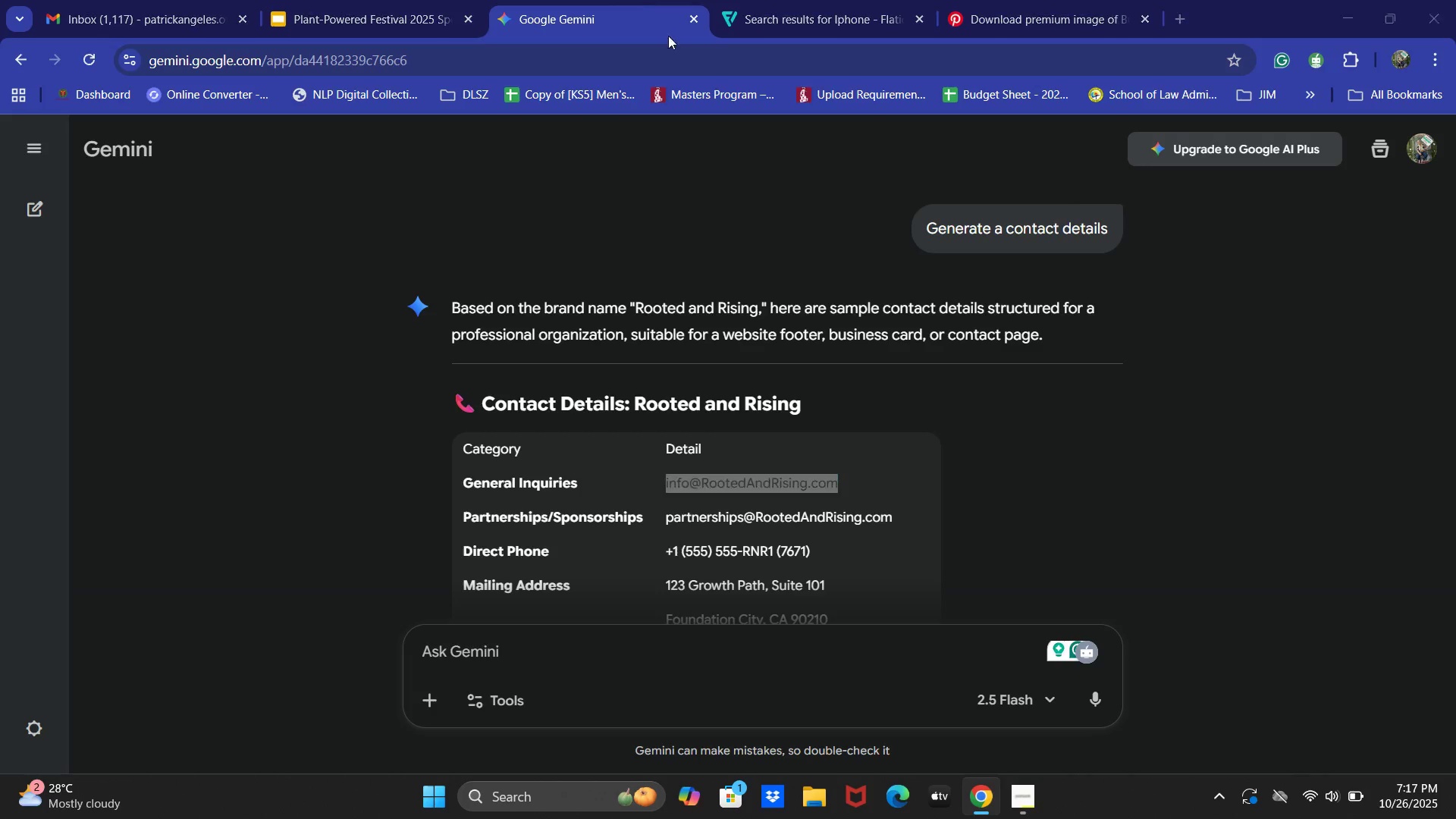 
key(Alt+Tab)